 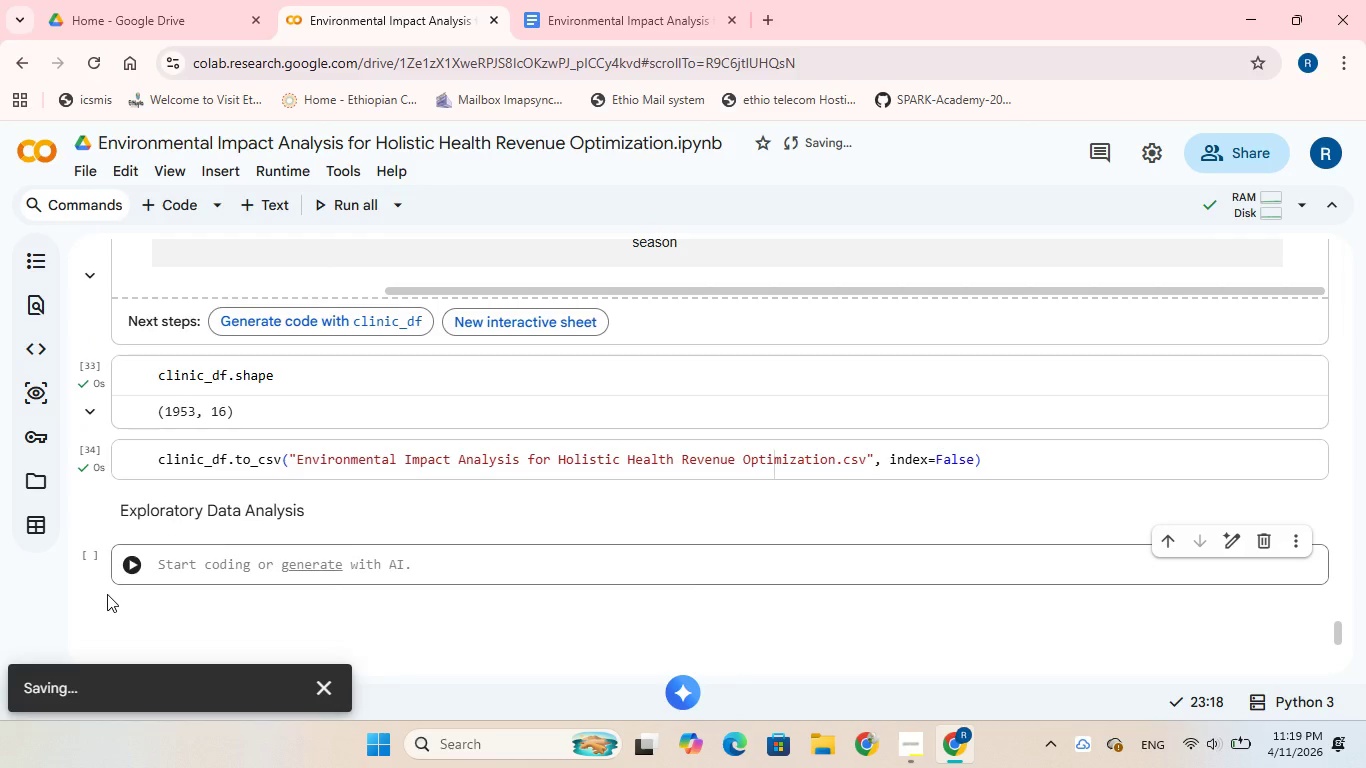 
left_click([85, 179])
 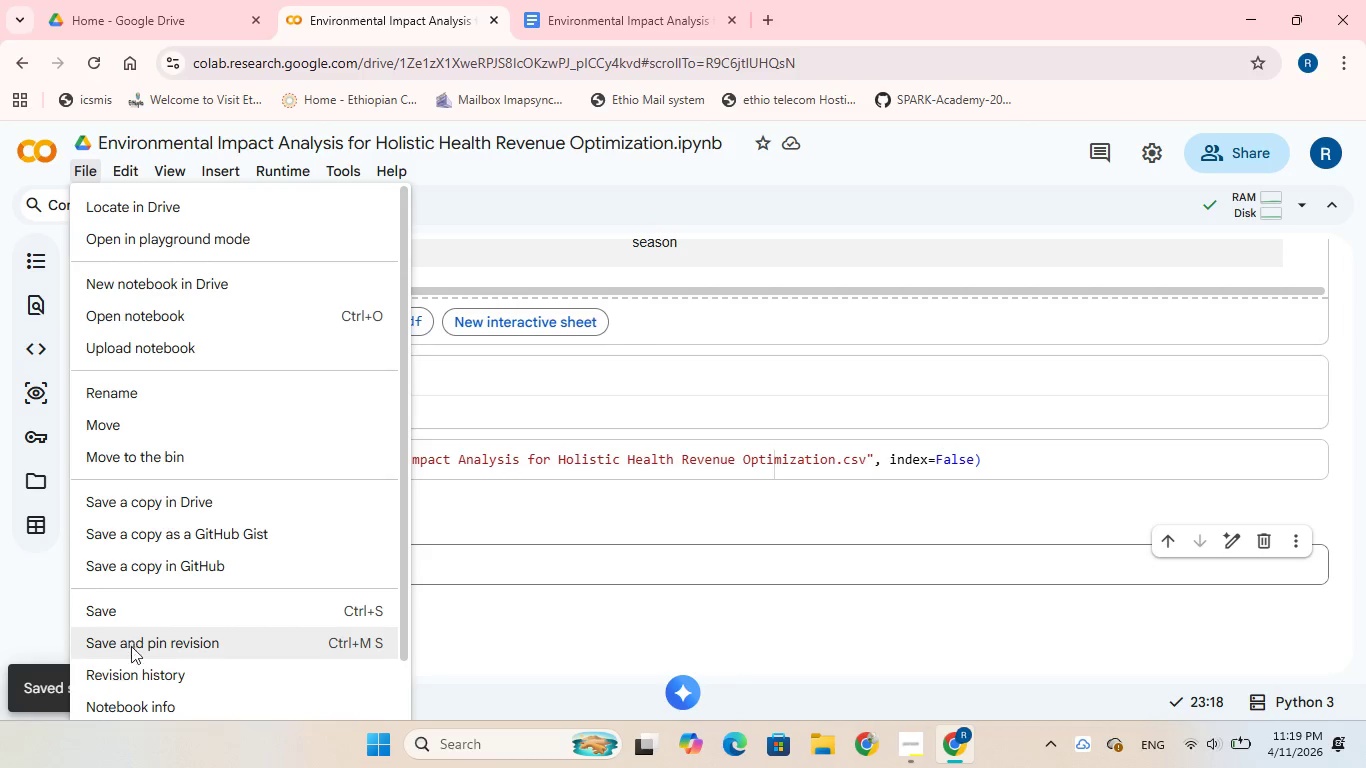 
scroll: coordinate [189, 644], scroll_direction: down, amount: 4.0
 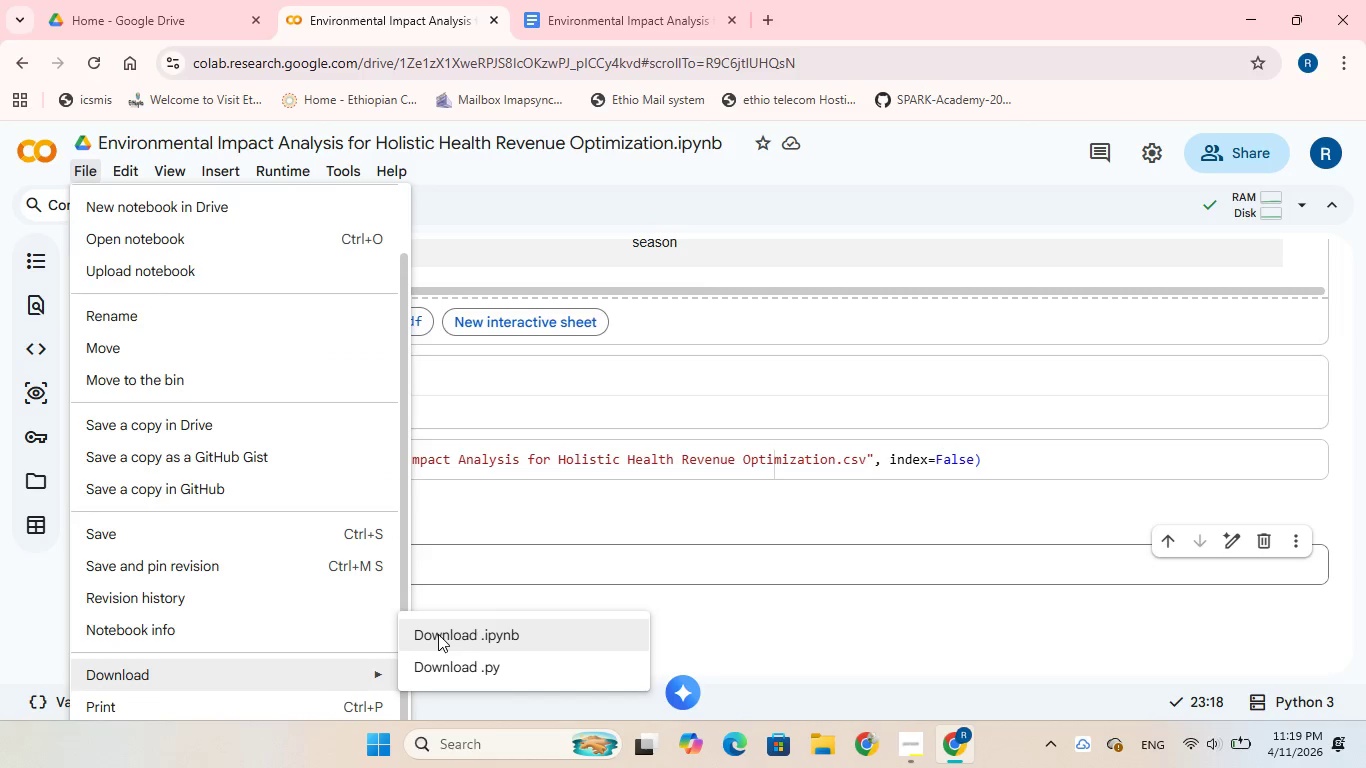 
left_click([438, 634])
 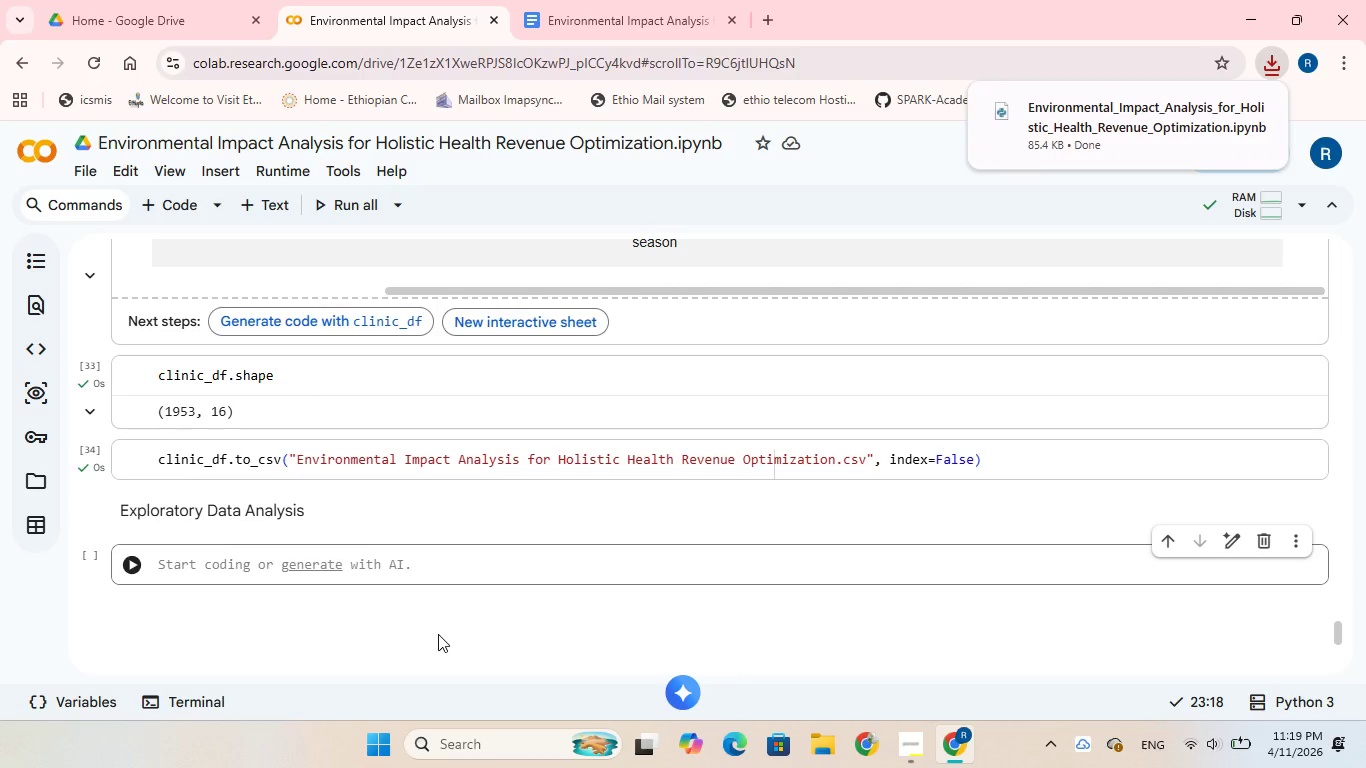 
wait(6.52)
 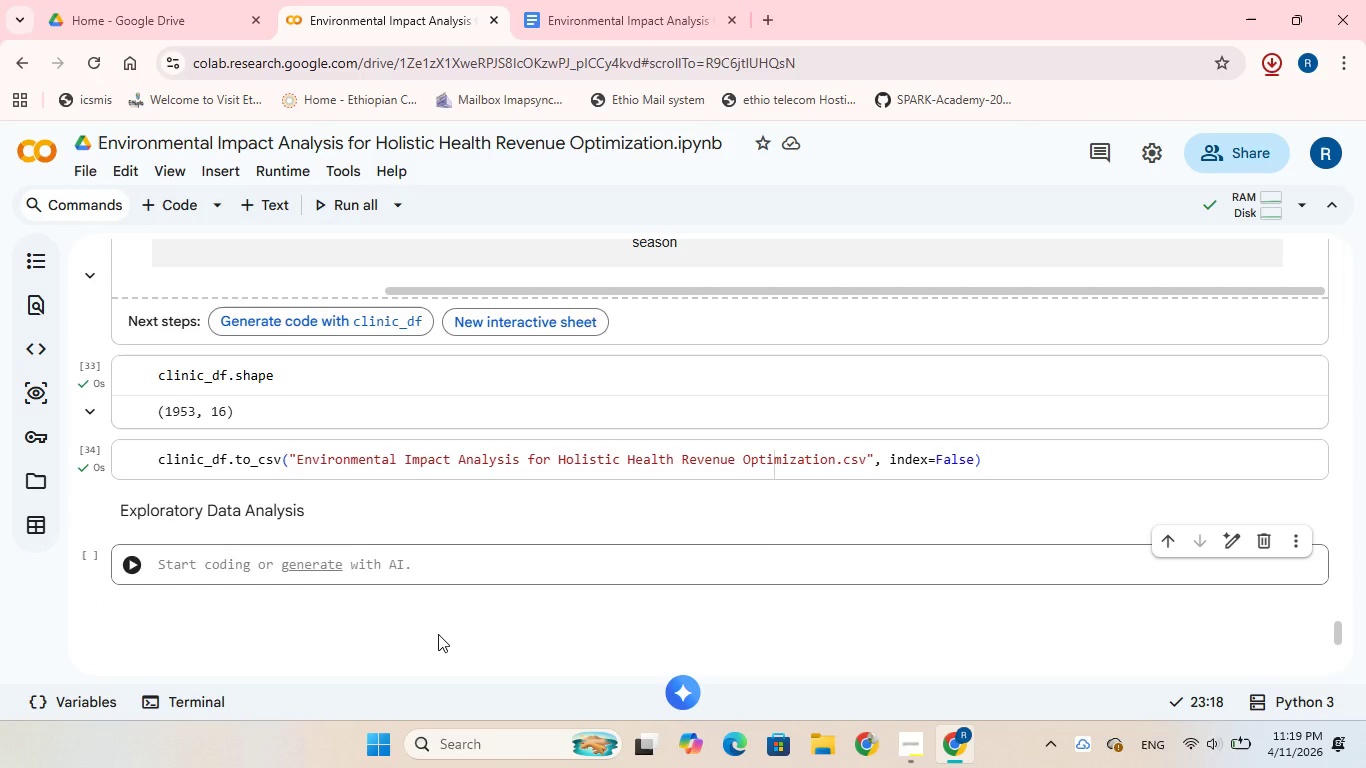 
left_click([605, 8])
 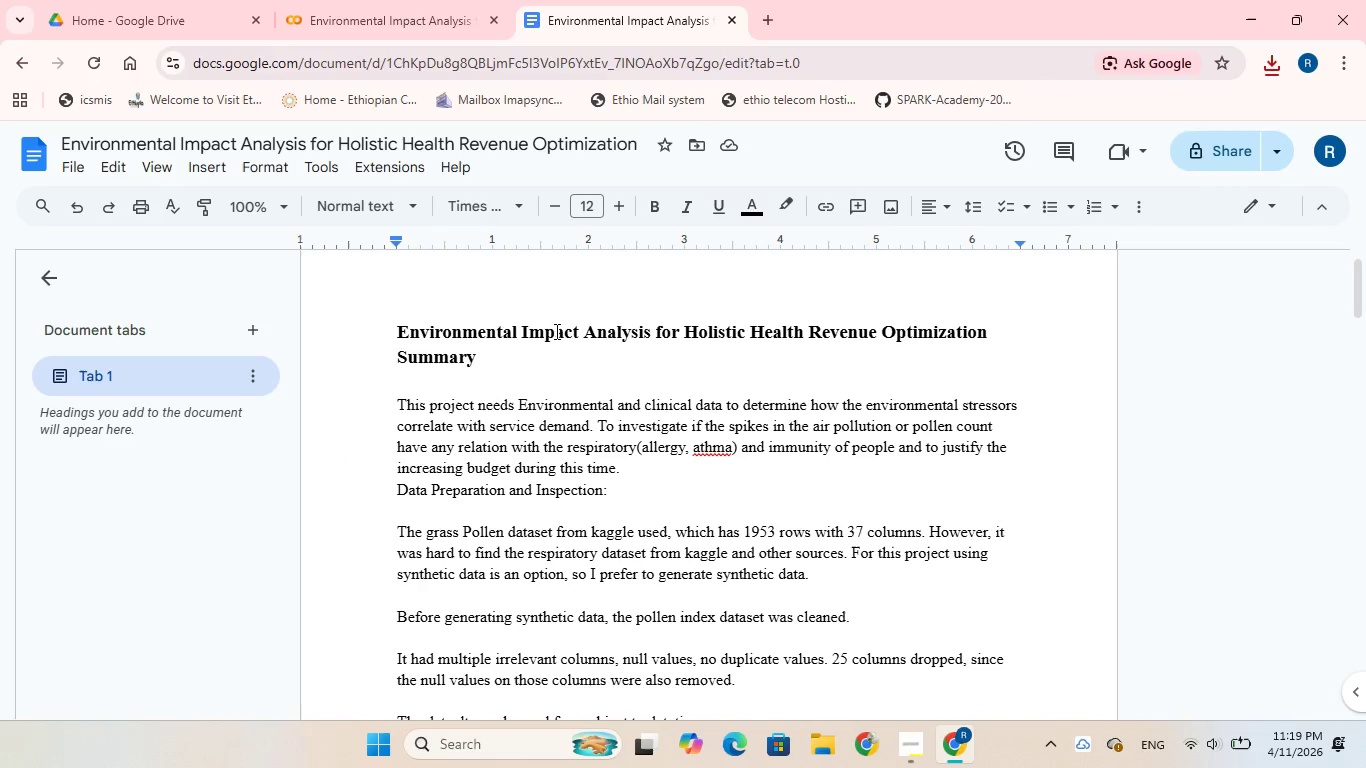 
scroll: coordinate [556, 351], scroll_direction: down, amount: 19.0
 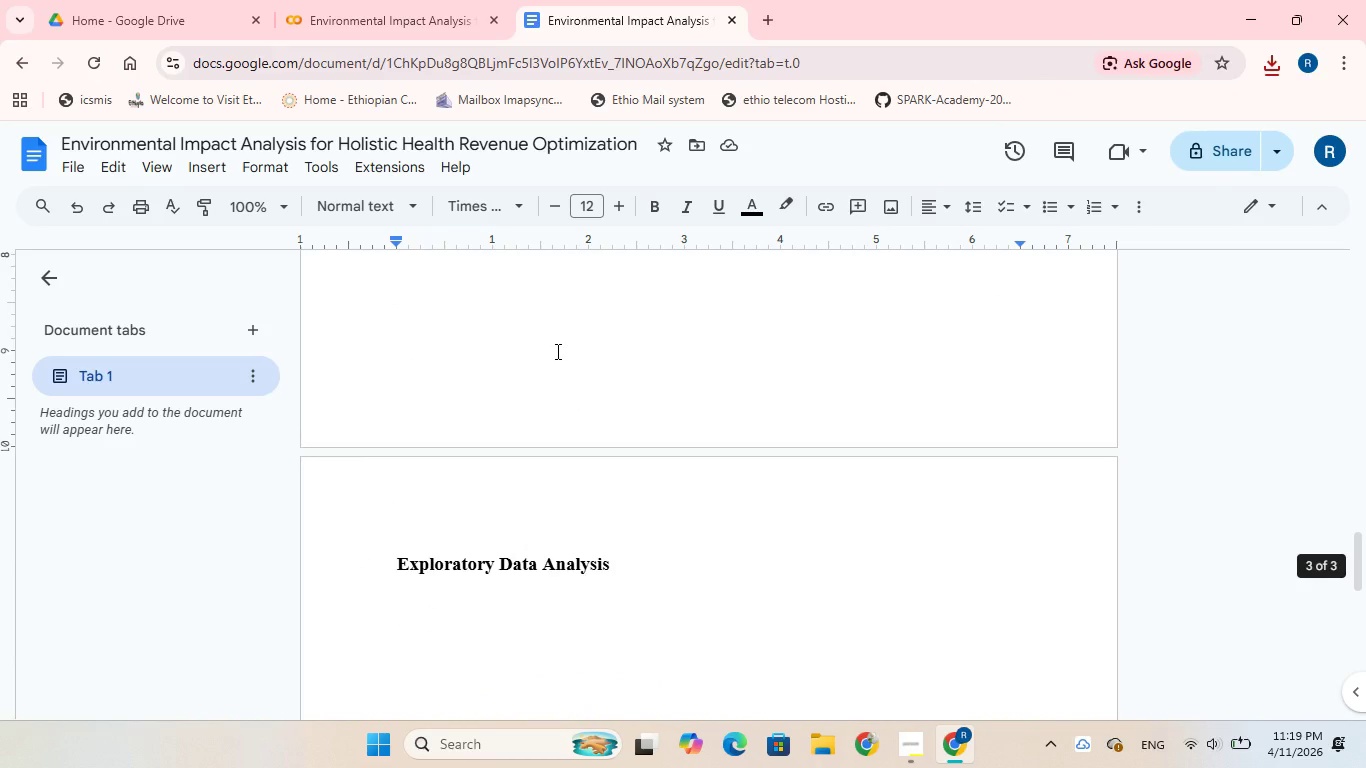 
scroll: coordinate [556, 351], scroll_direction: up, amount: 1.0
 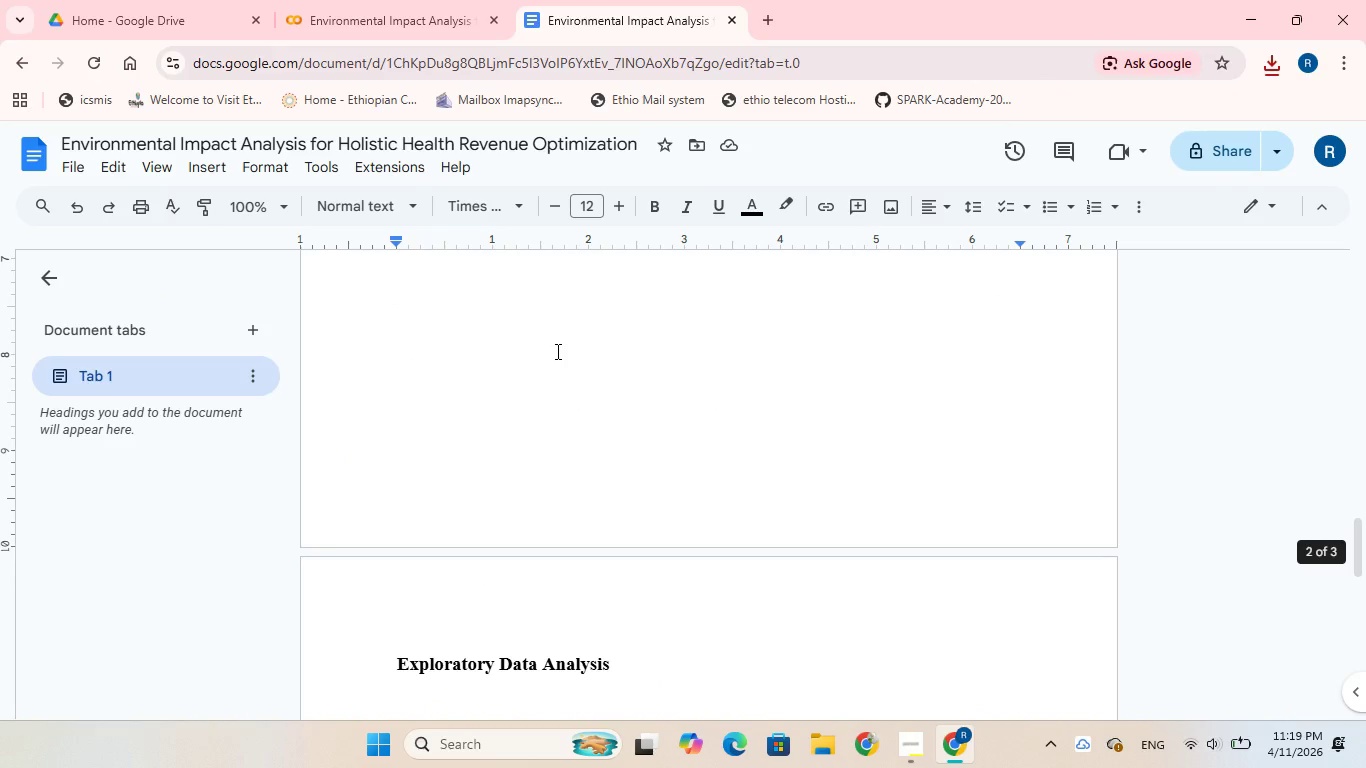 
scroll: coordinate [457, 437], scroll_direction: down, amount: 3.0
 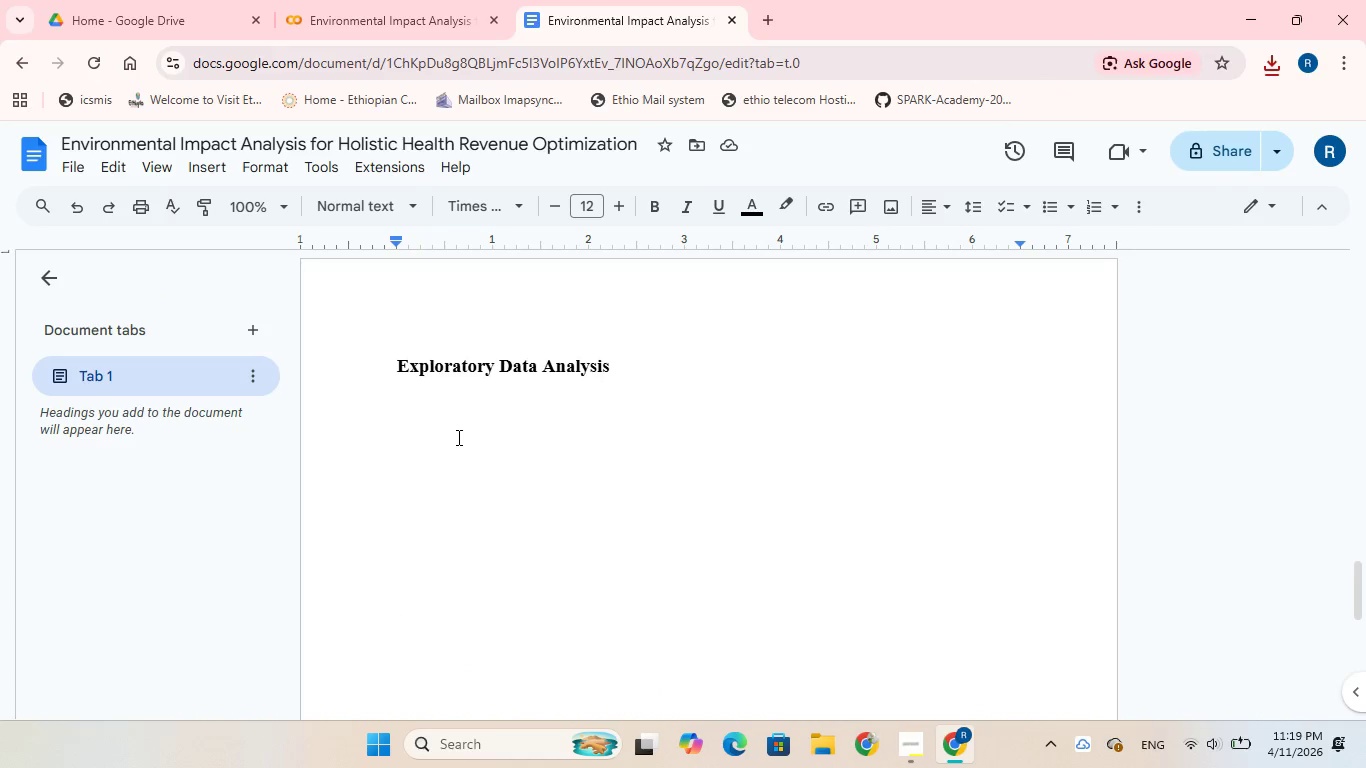 
scroll: coordinate [457, 437], scroll_direction: up, amount: 6.0
 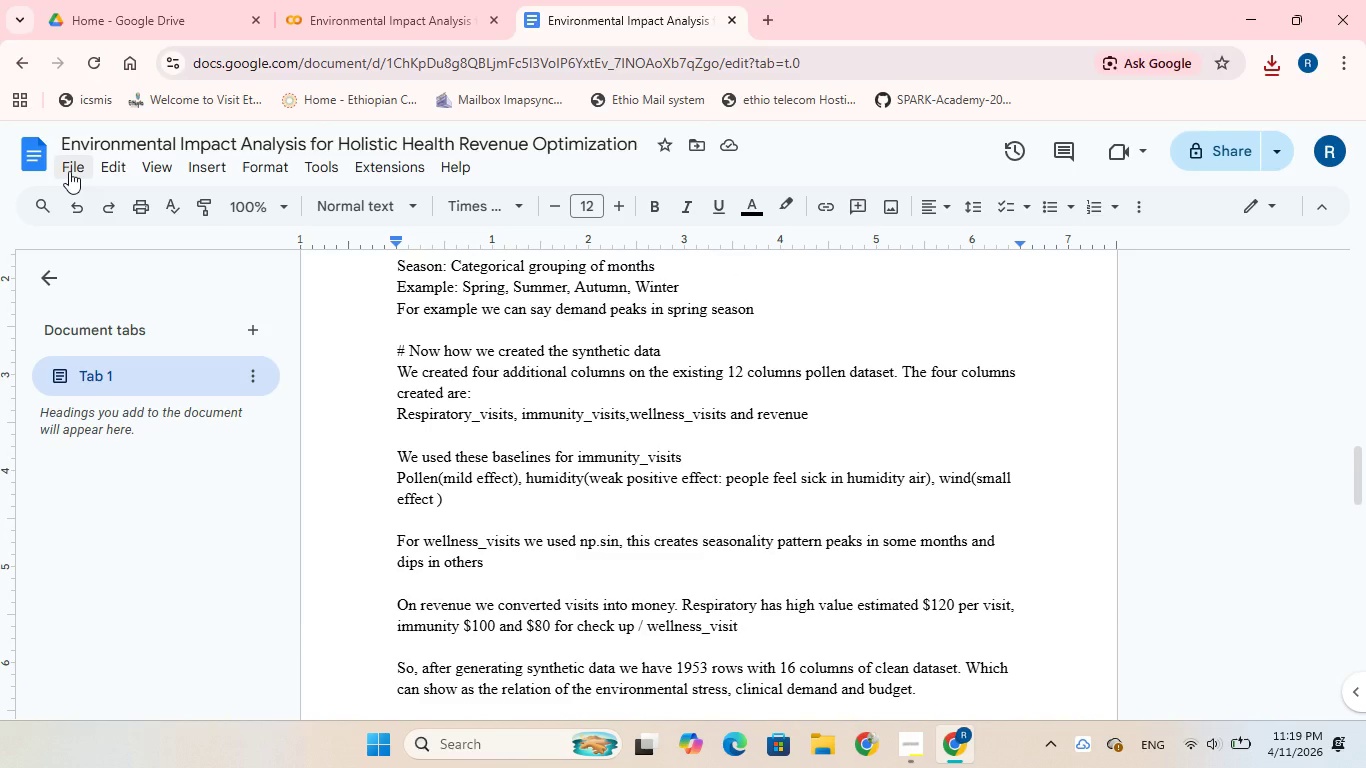 
left_click([69, 171])
 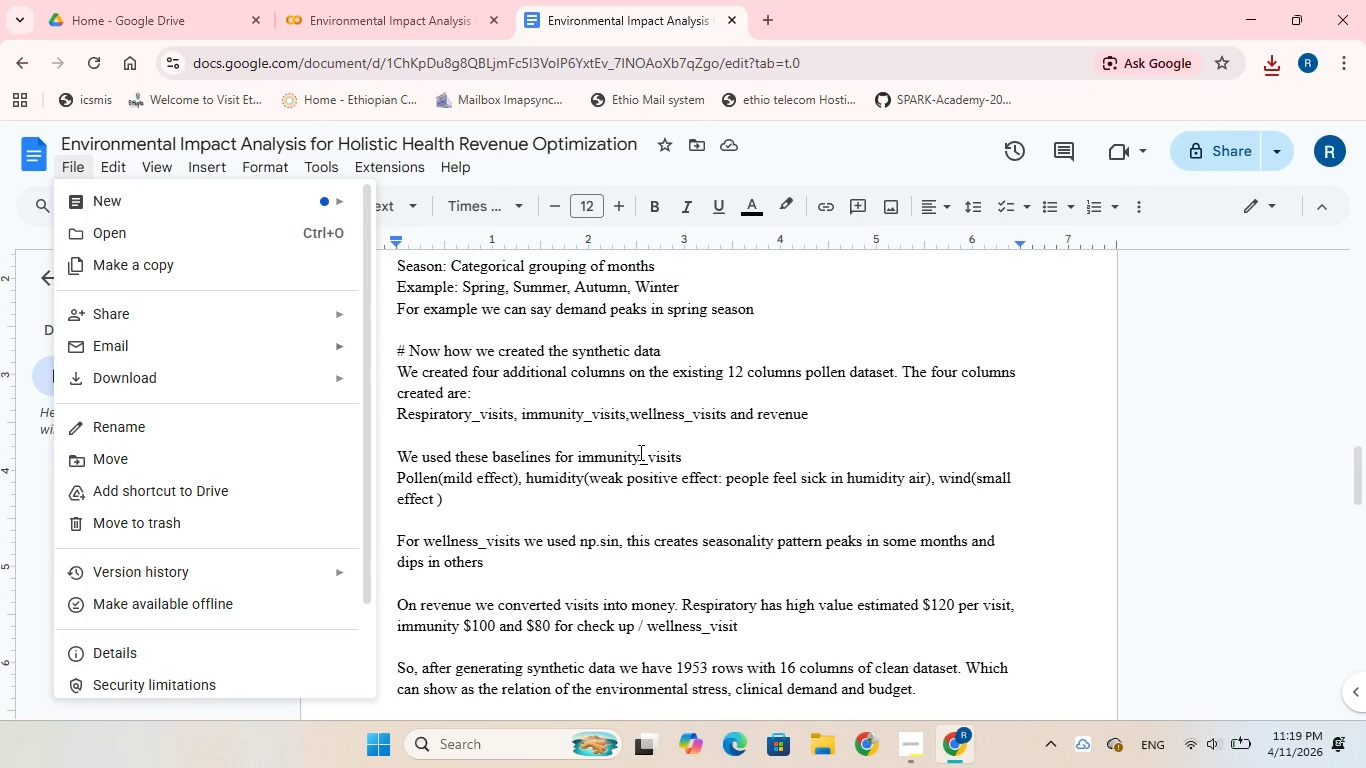 
scroll: coordinate [639, 452], scroll_direction: up, amount: 13.0
 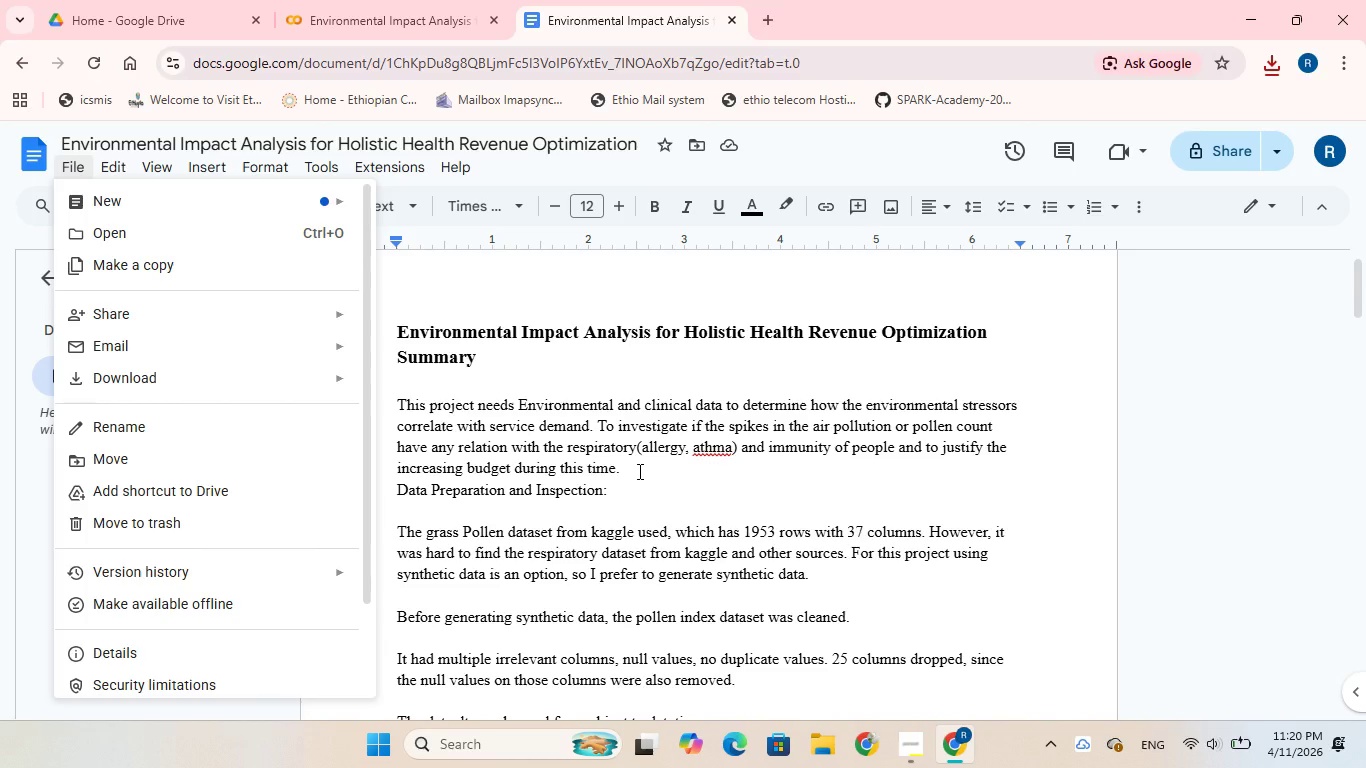 
wait(21.98)
 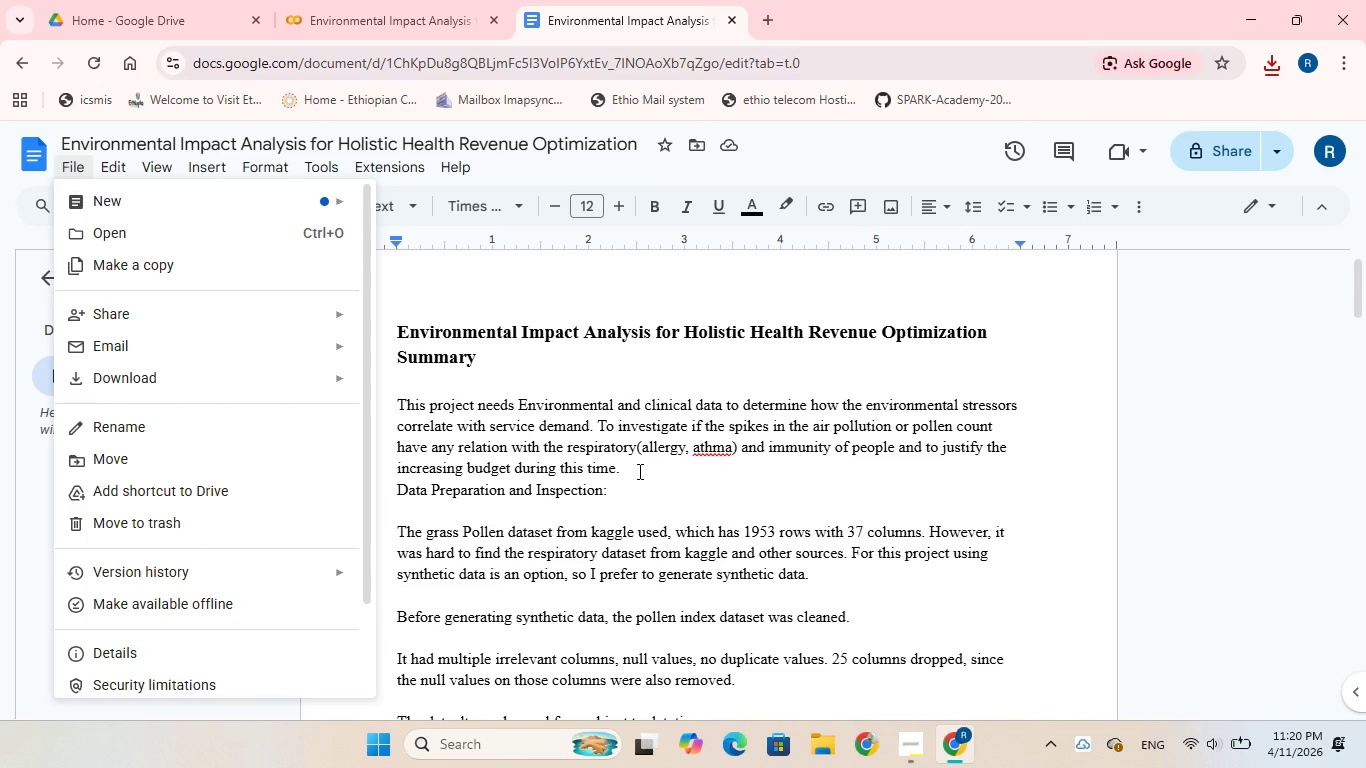 
left_click([632, 468])
 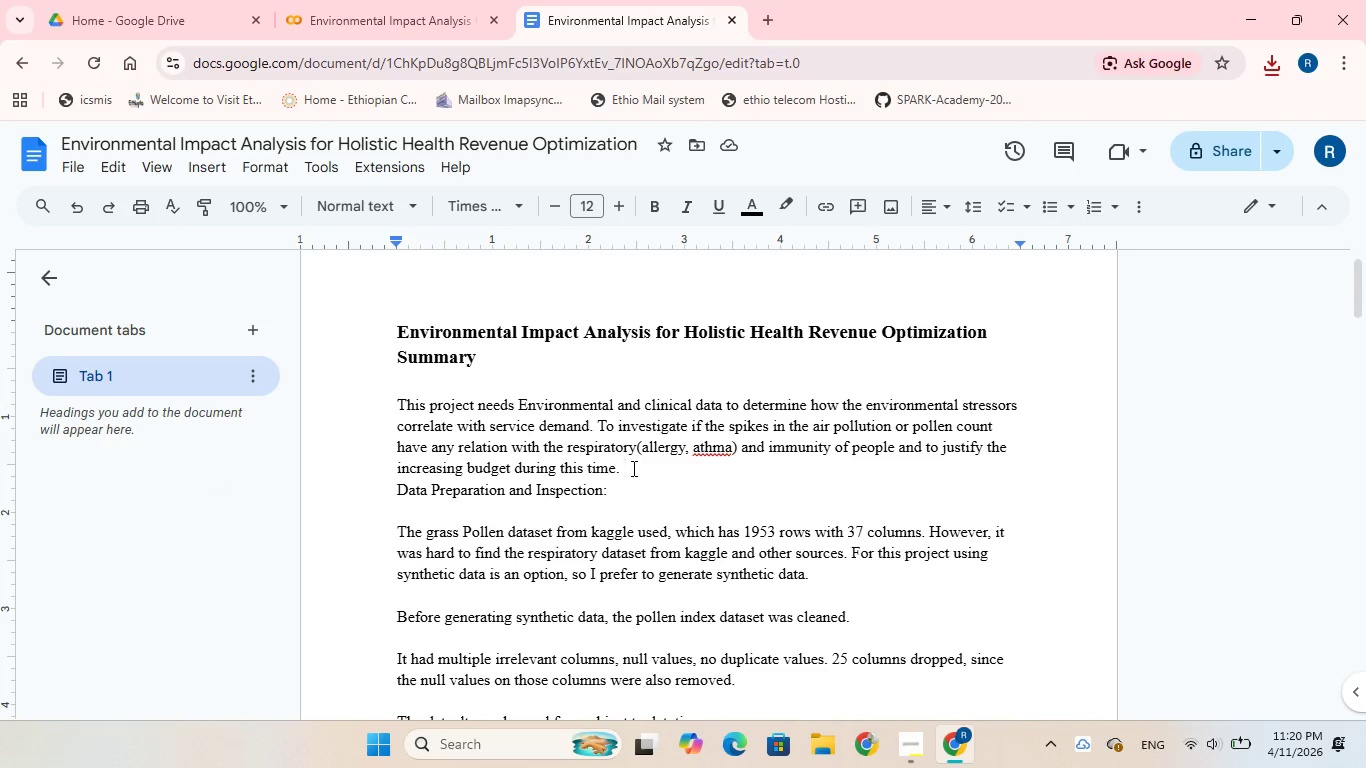 
key(Enter)
 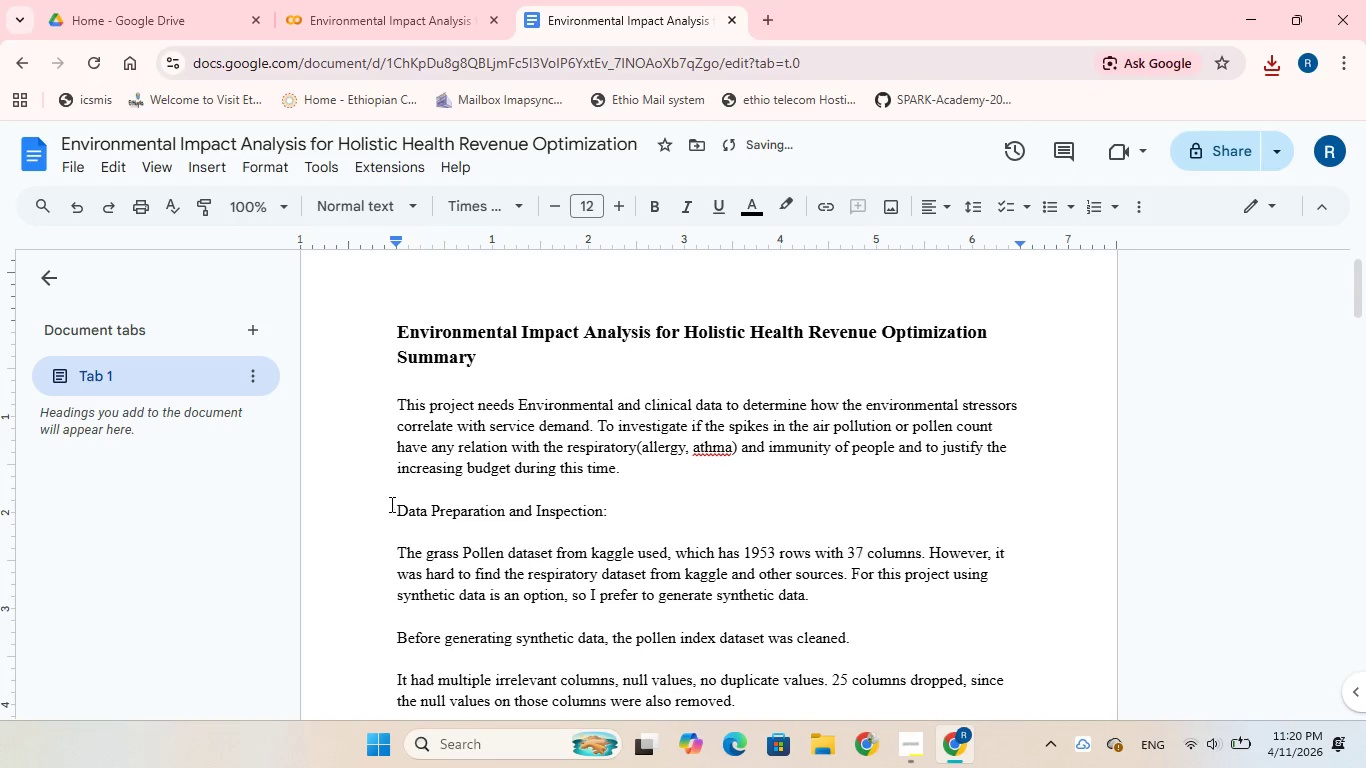 
left_click_drag(start_coordinate=[389, 506], to_coordinate=[604, 519])
 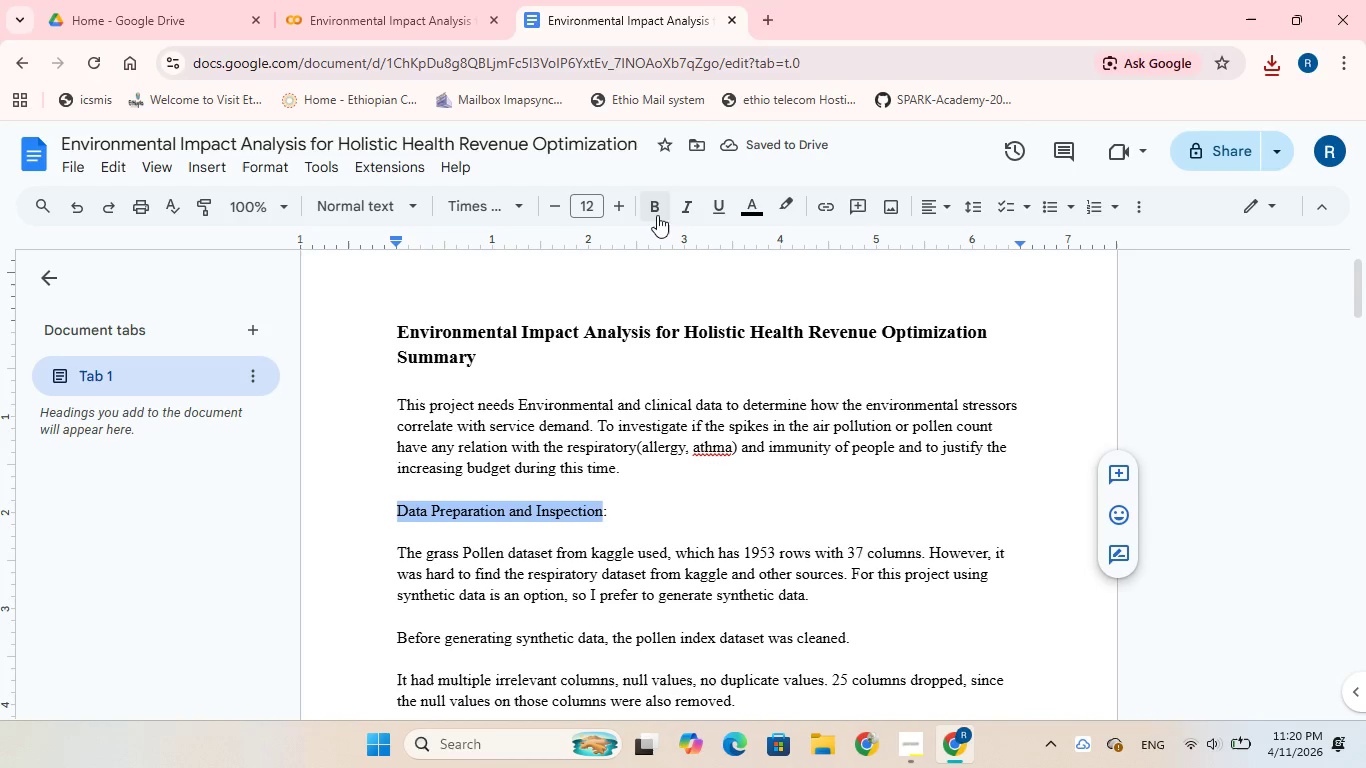 
left_click([658, 204])
 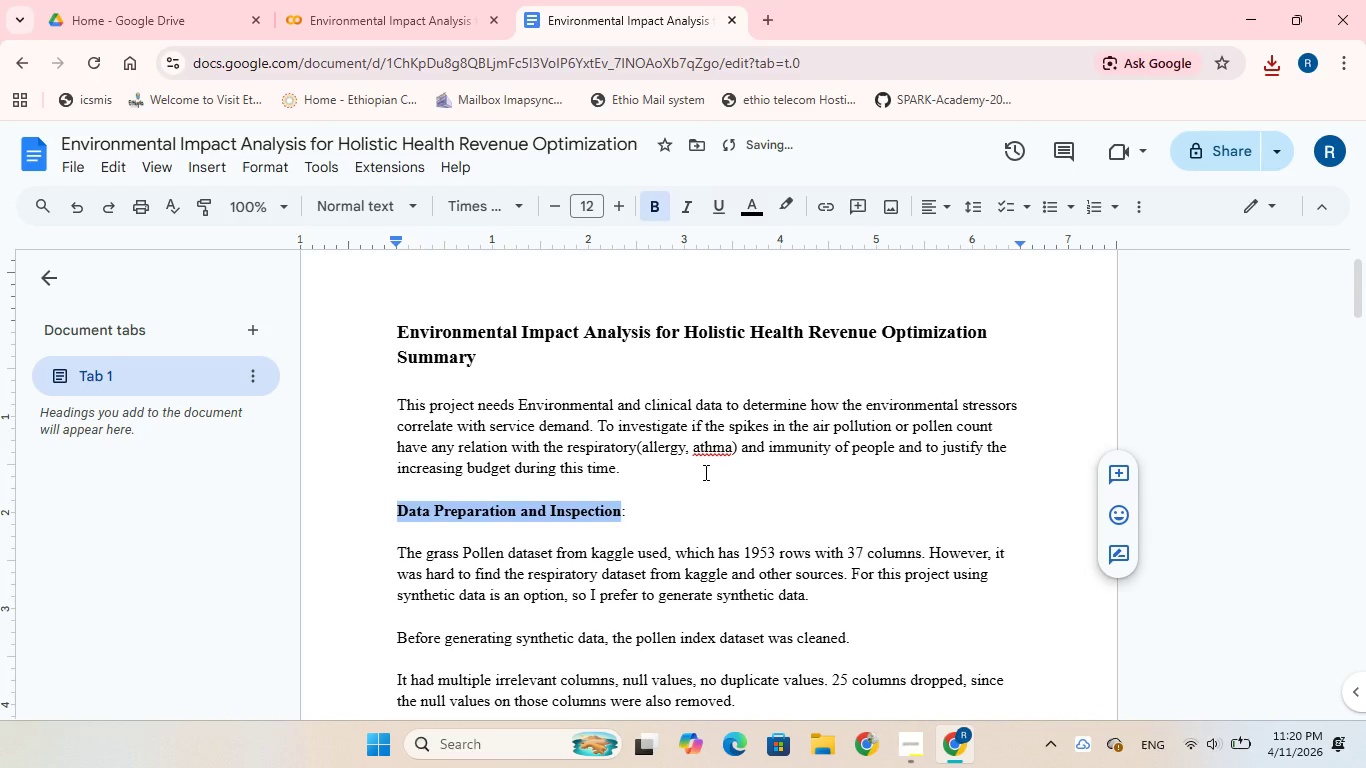 
scroll: coordinate [704, 472], scroll_direction: down, amount: 2.0
 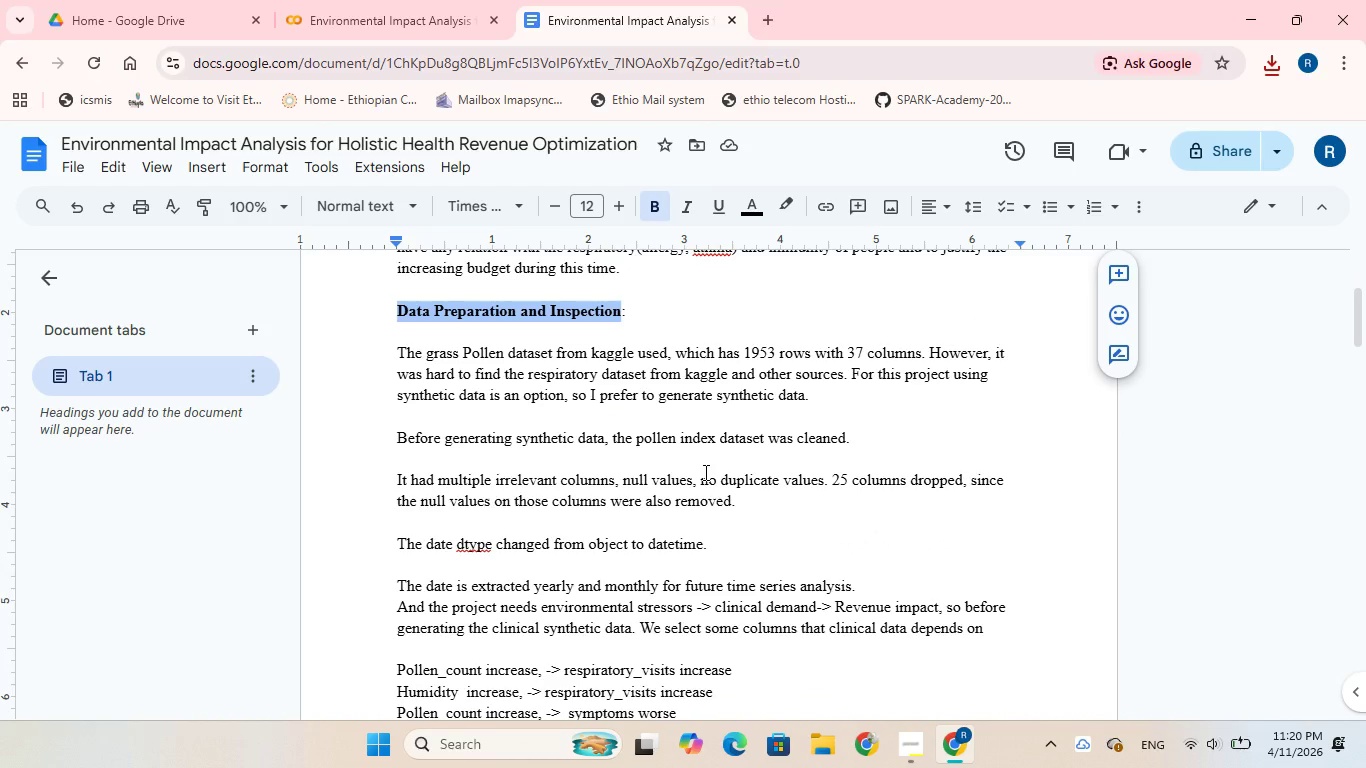 
wait(8.0)
 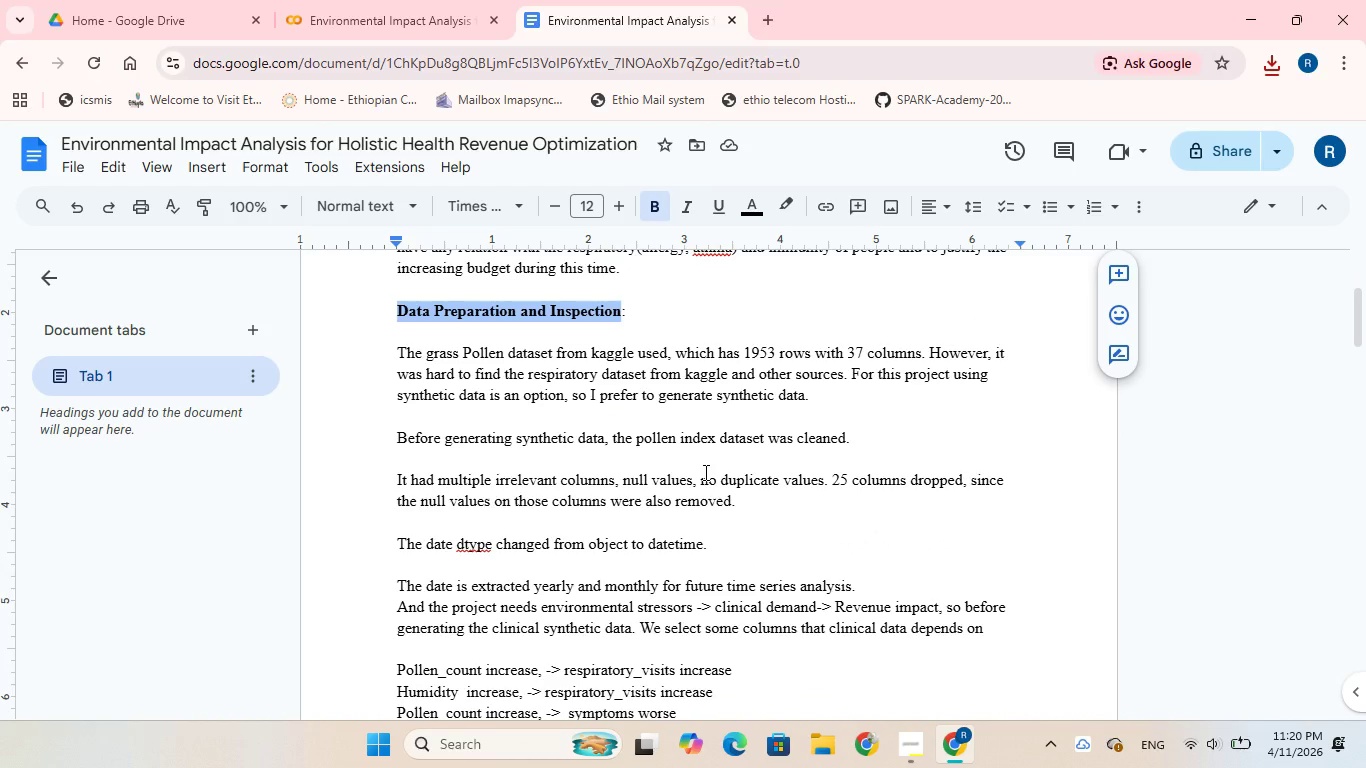 
left_click([472, 351])
 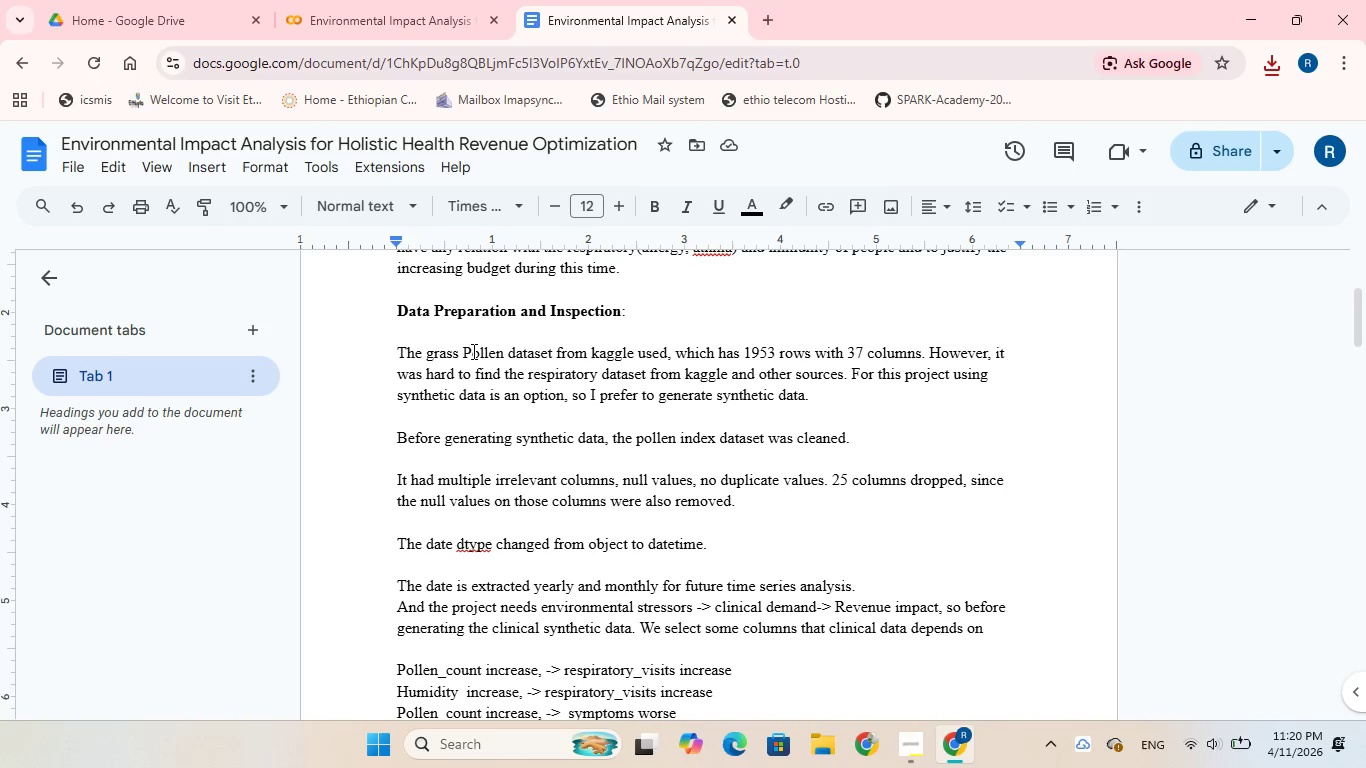 
key(Backspace)
 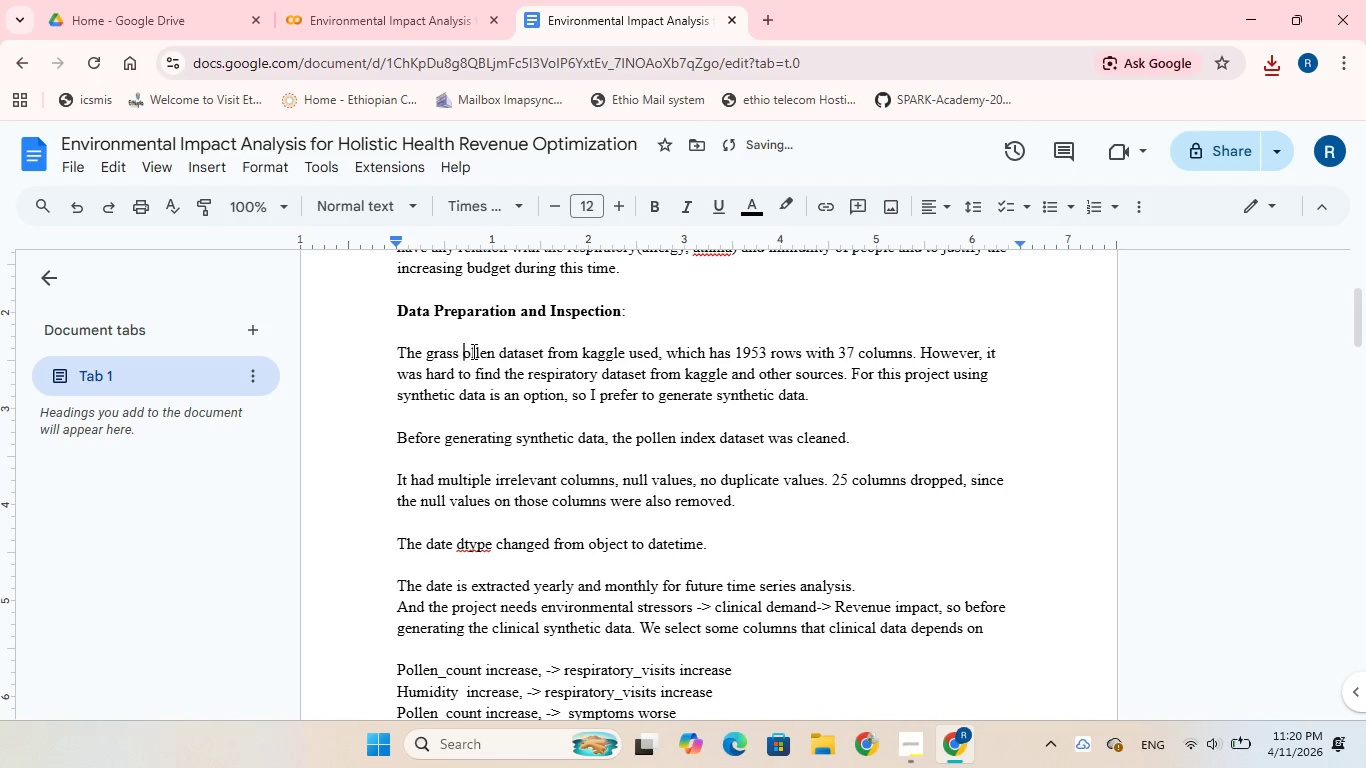 
key(P)
 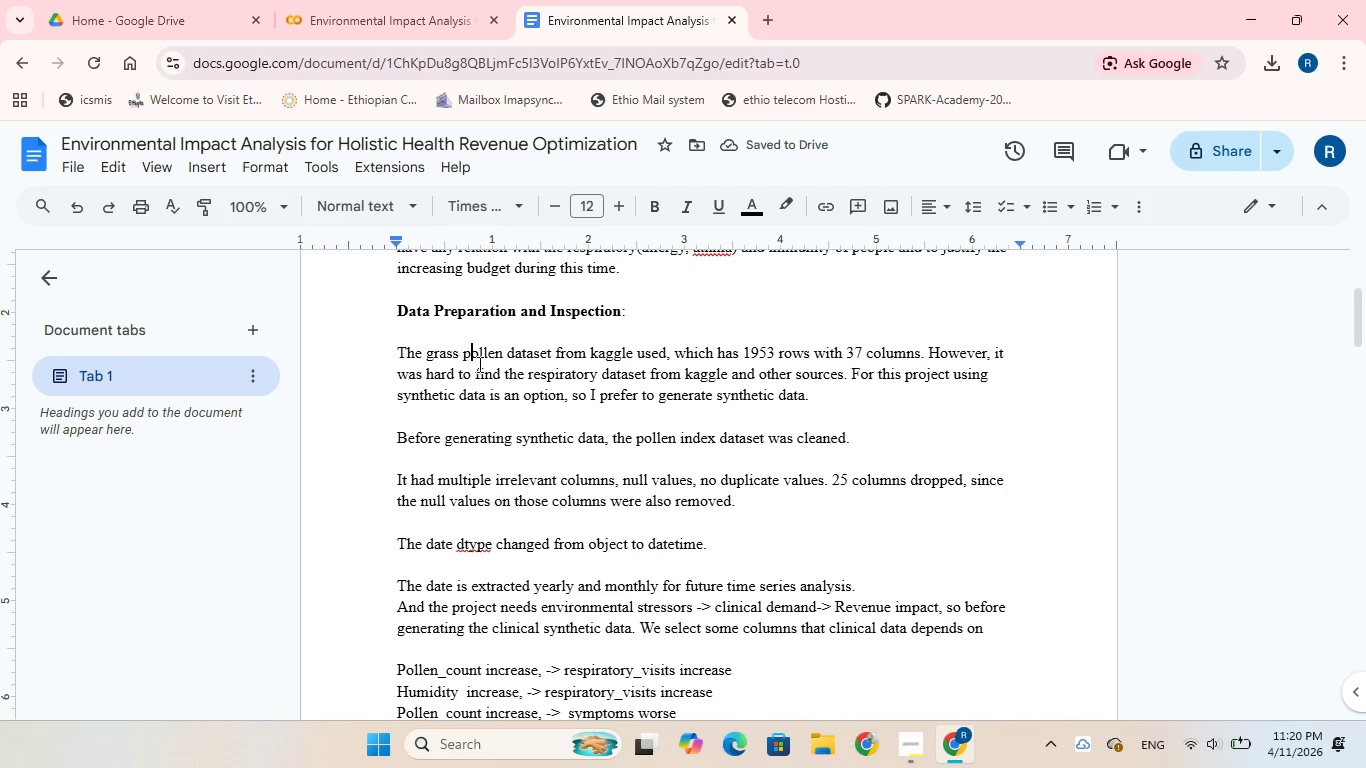 
wait(9.44)
 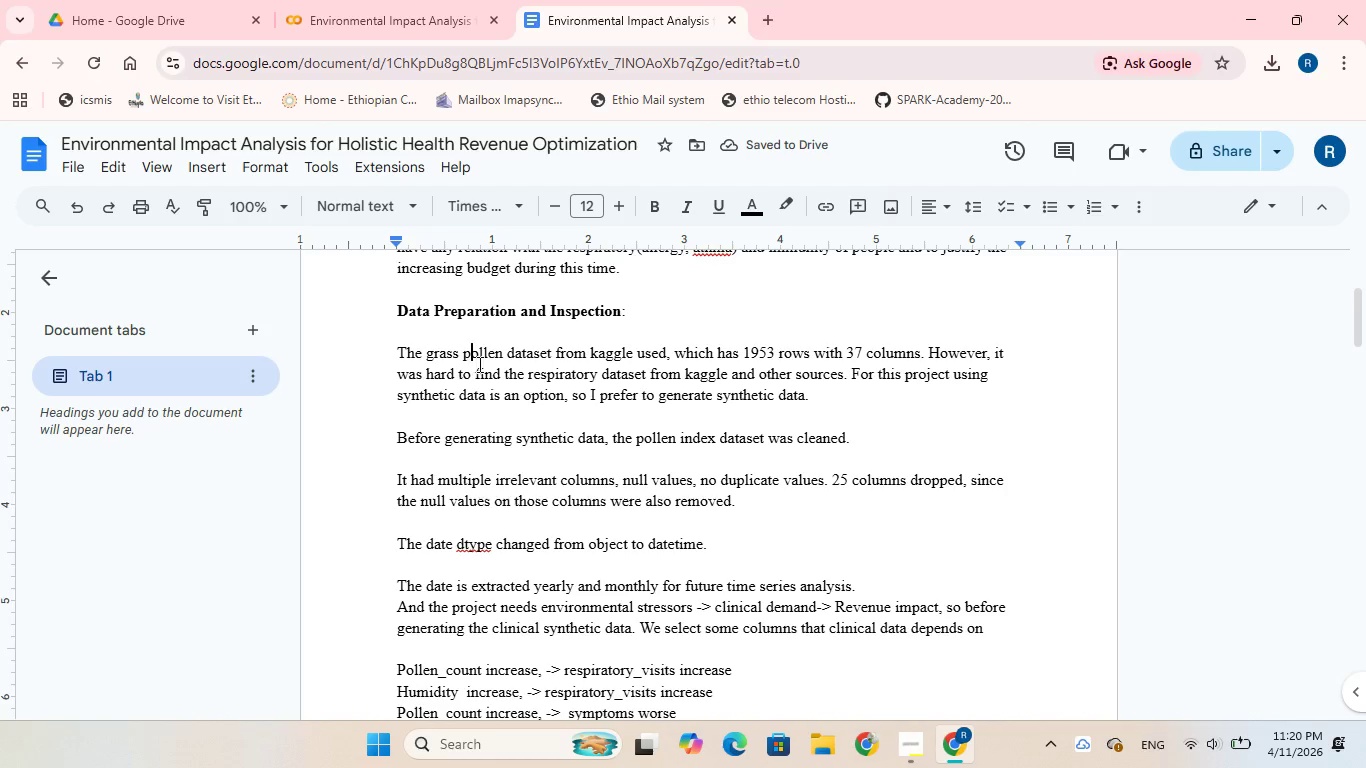 
left_click([638, 355])
 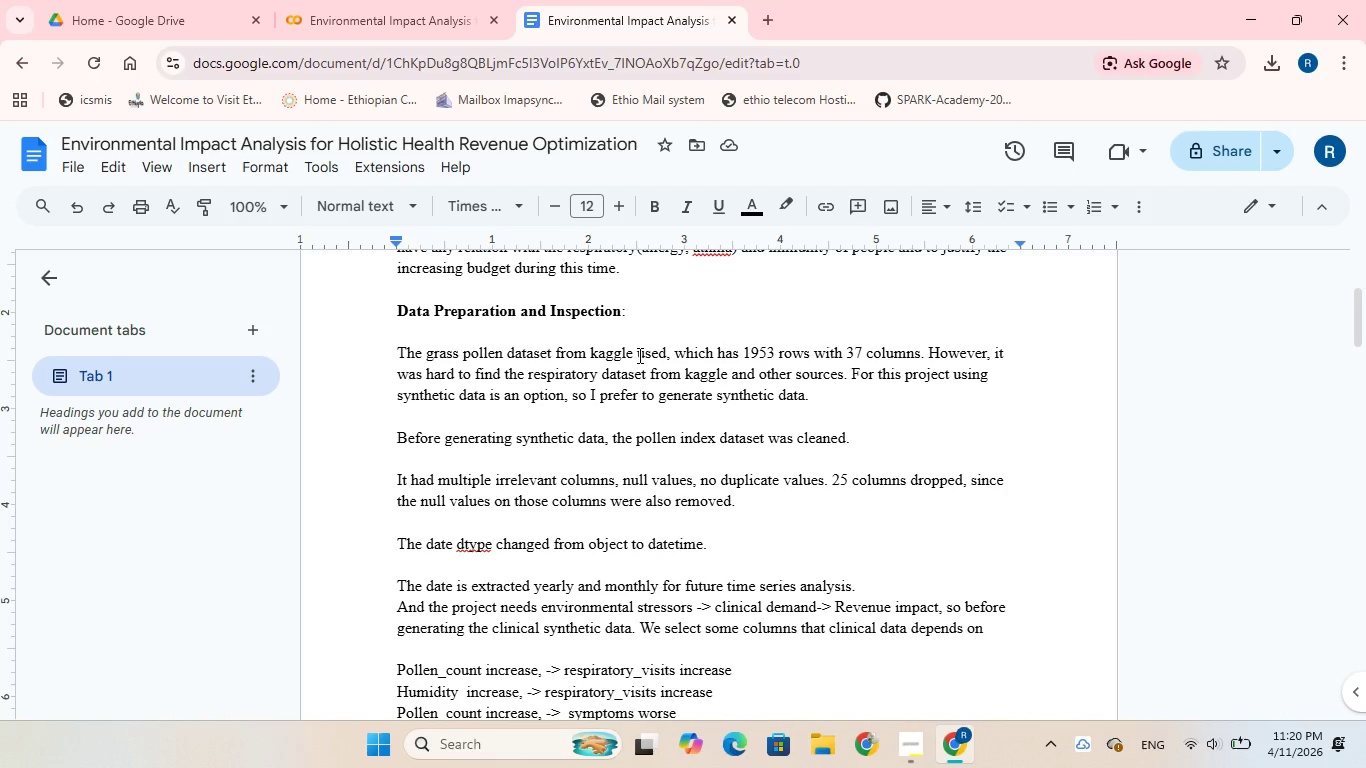 
key(I)
 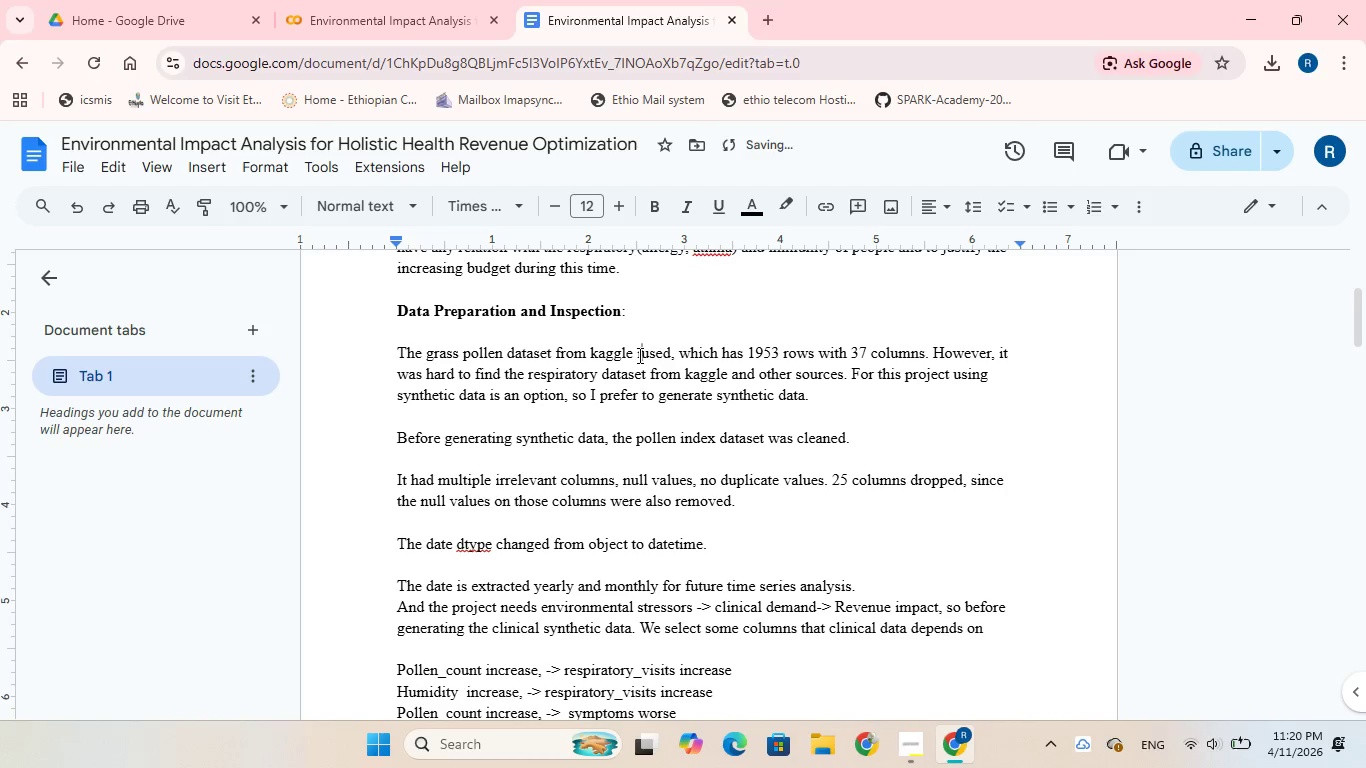 
hold_key(key=S, duration=0.33)
 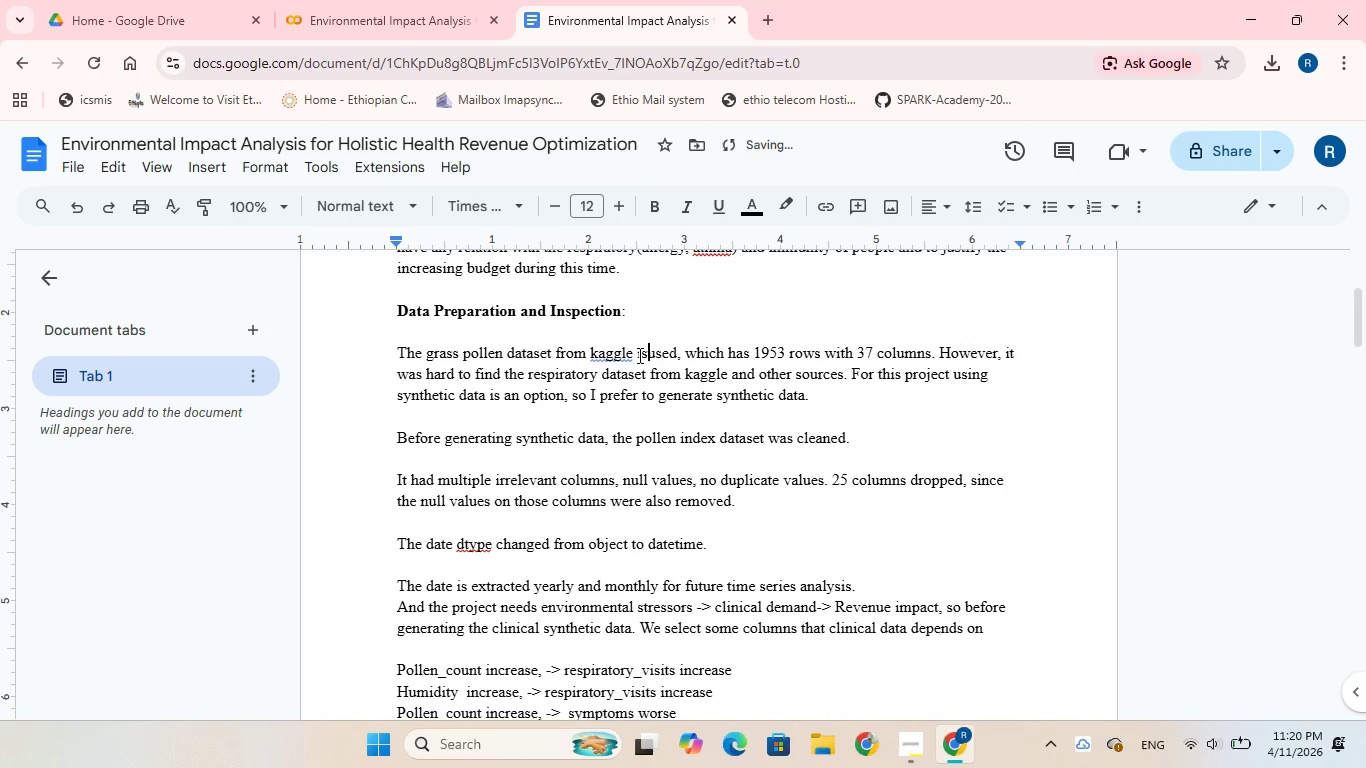 
key(Space)
 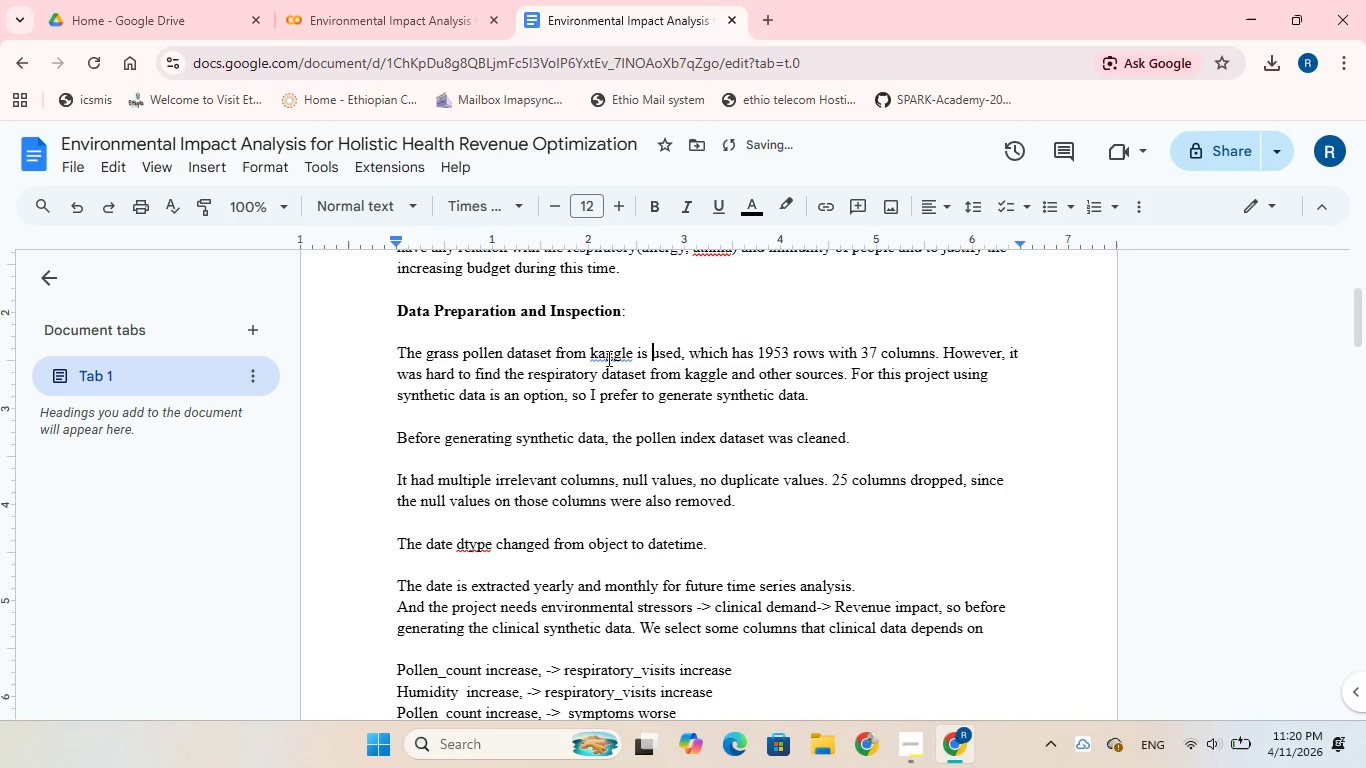 
left_click([607, 358])
 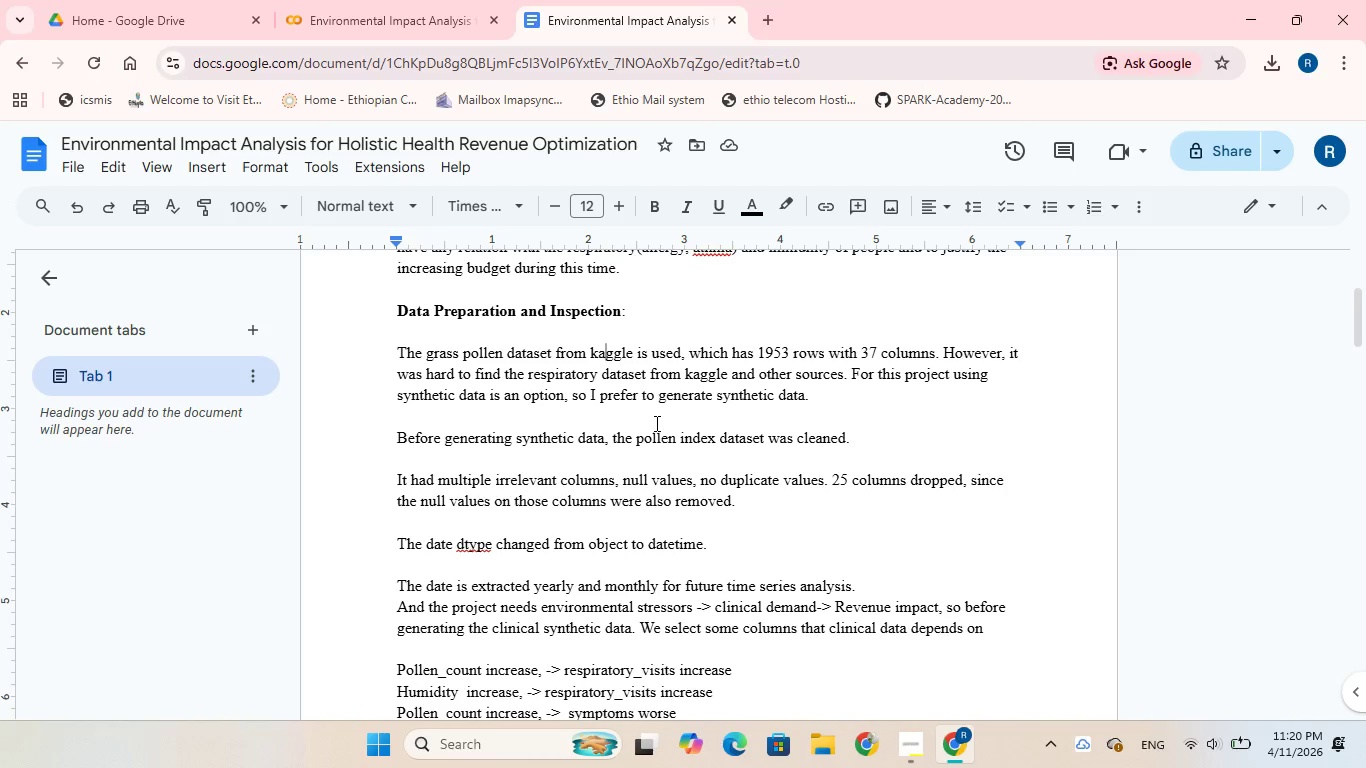 
wait(14.2)
 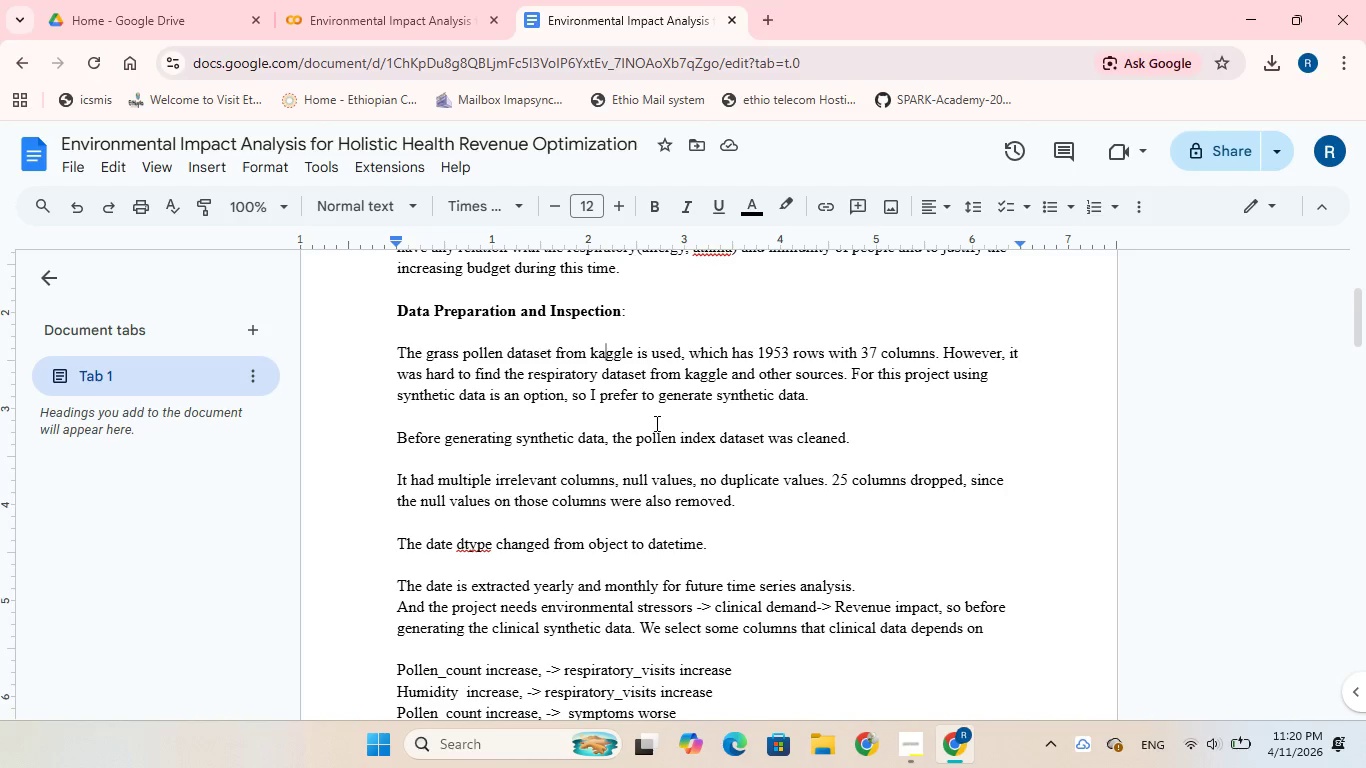 
left_click([987, 378])
 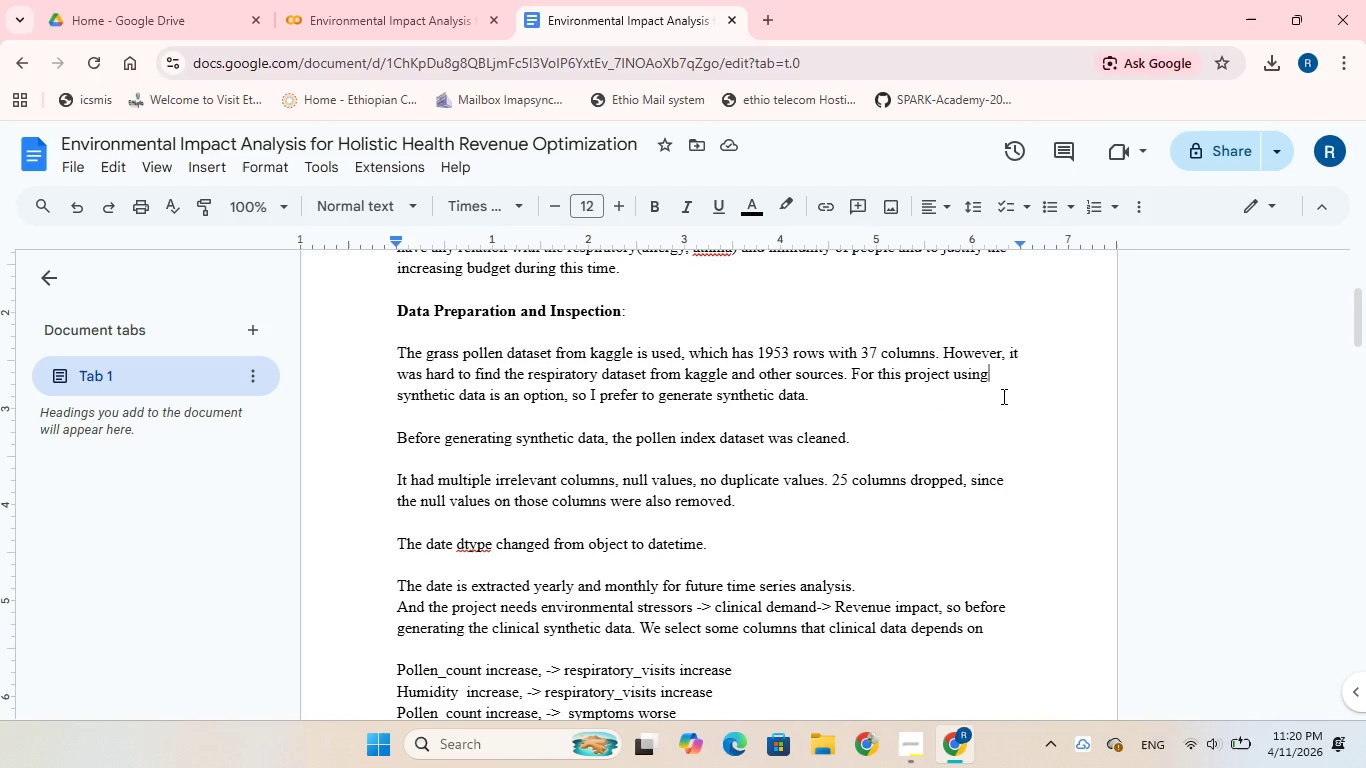 
key(Backspace)
key(Backspace)
key(Backspace)
key(Backspace)
key(Backspace)
type(generating)
 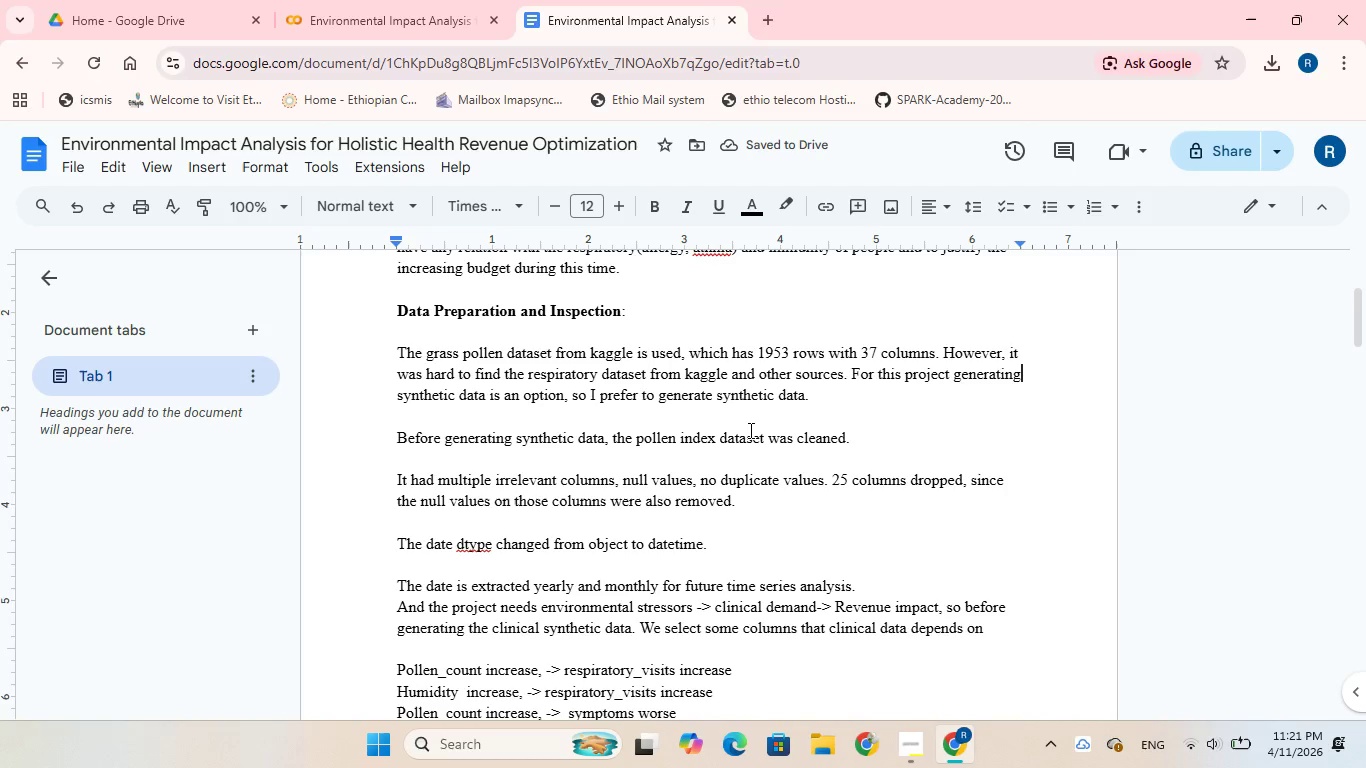 
wait(5.05)
 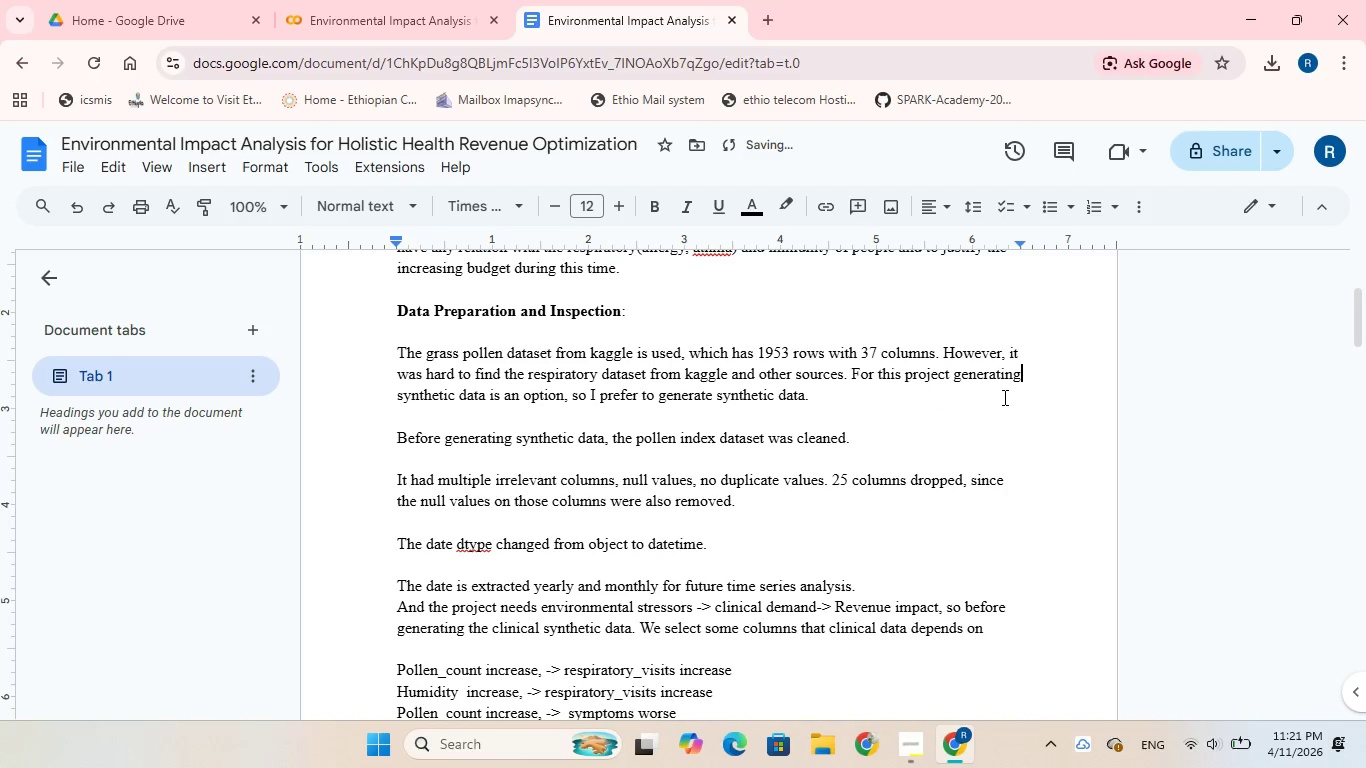 
scroll: coordinate [748, 429], scroll_direction: down, amount: 1.0
 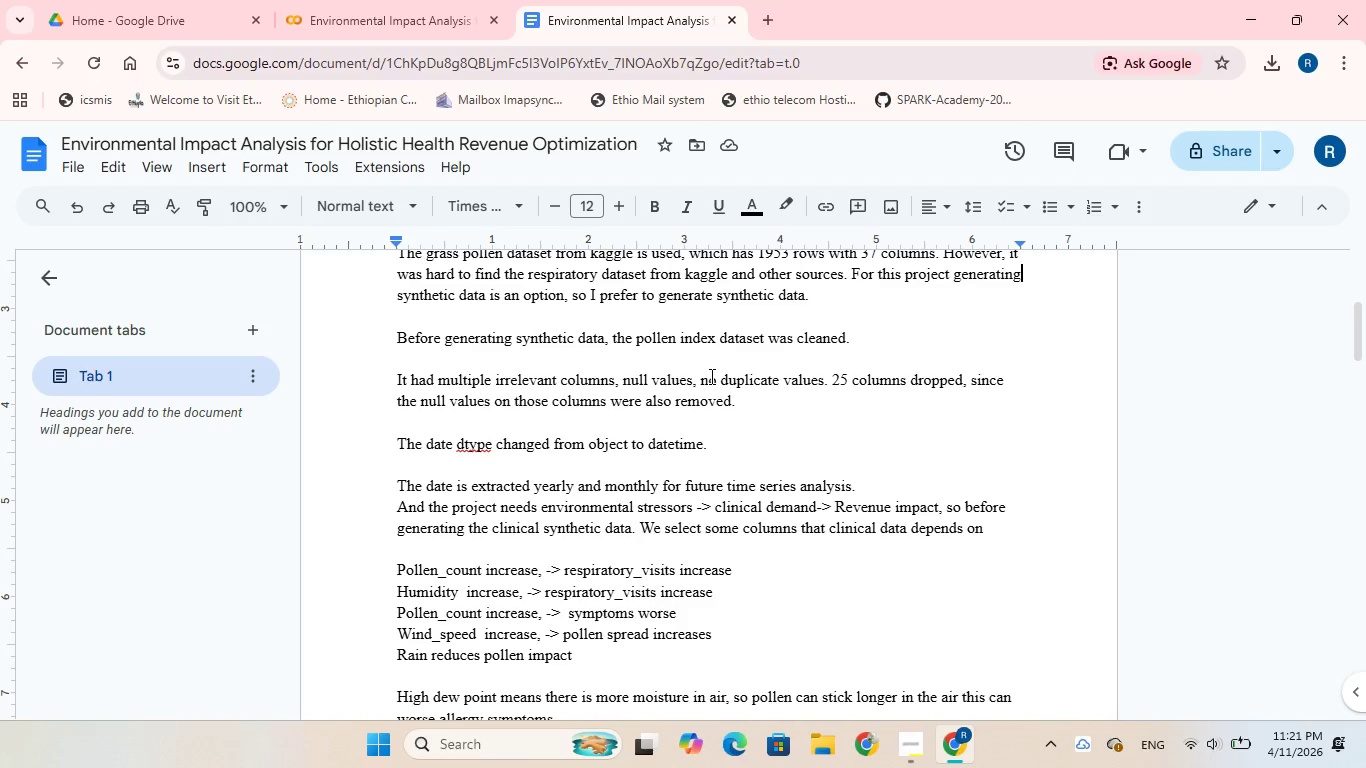 
wait(8.99)
 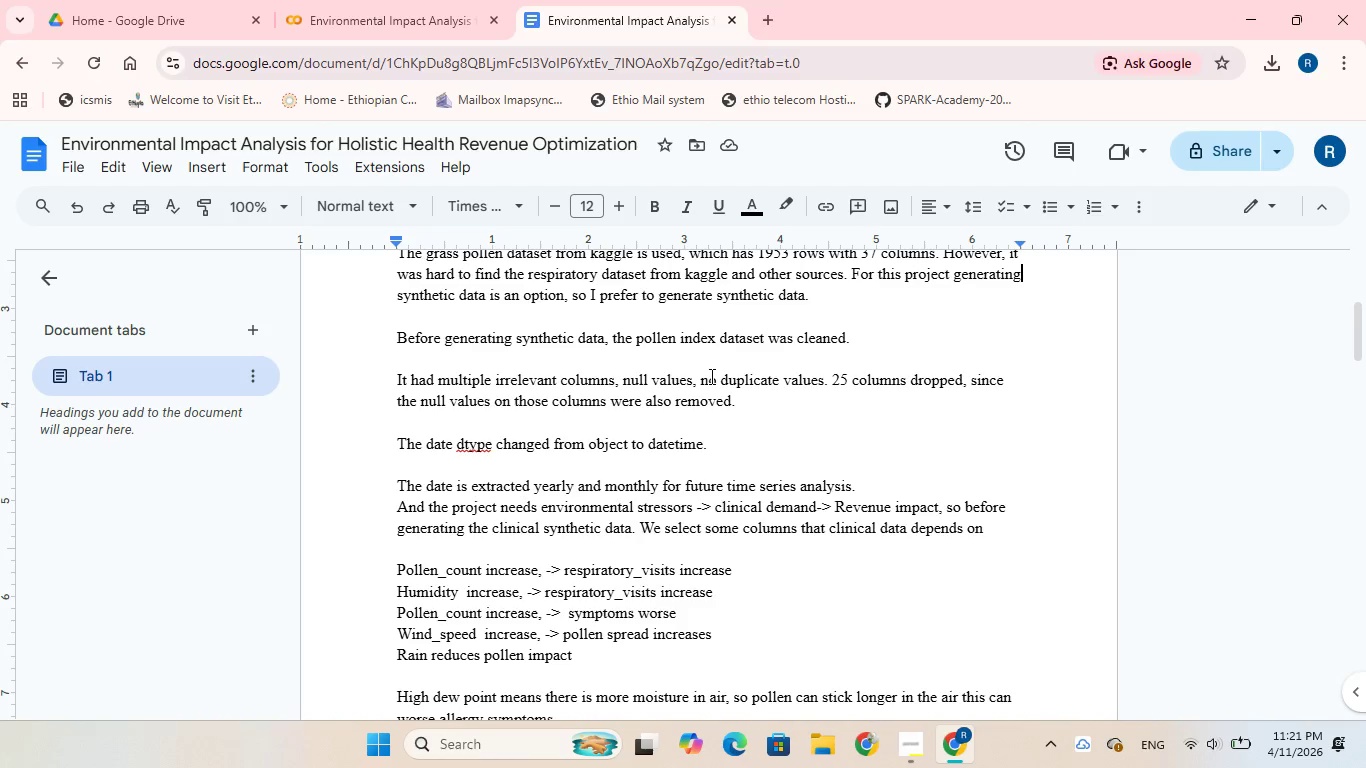 
scroll: coordinate [663, 418], scroll_direction: down, amount: 7.0
 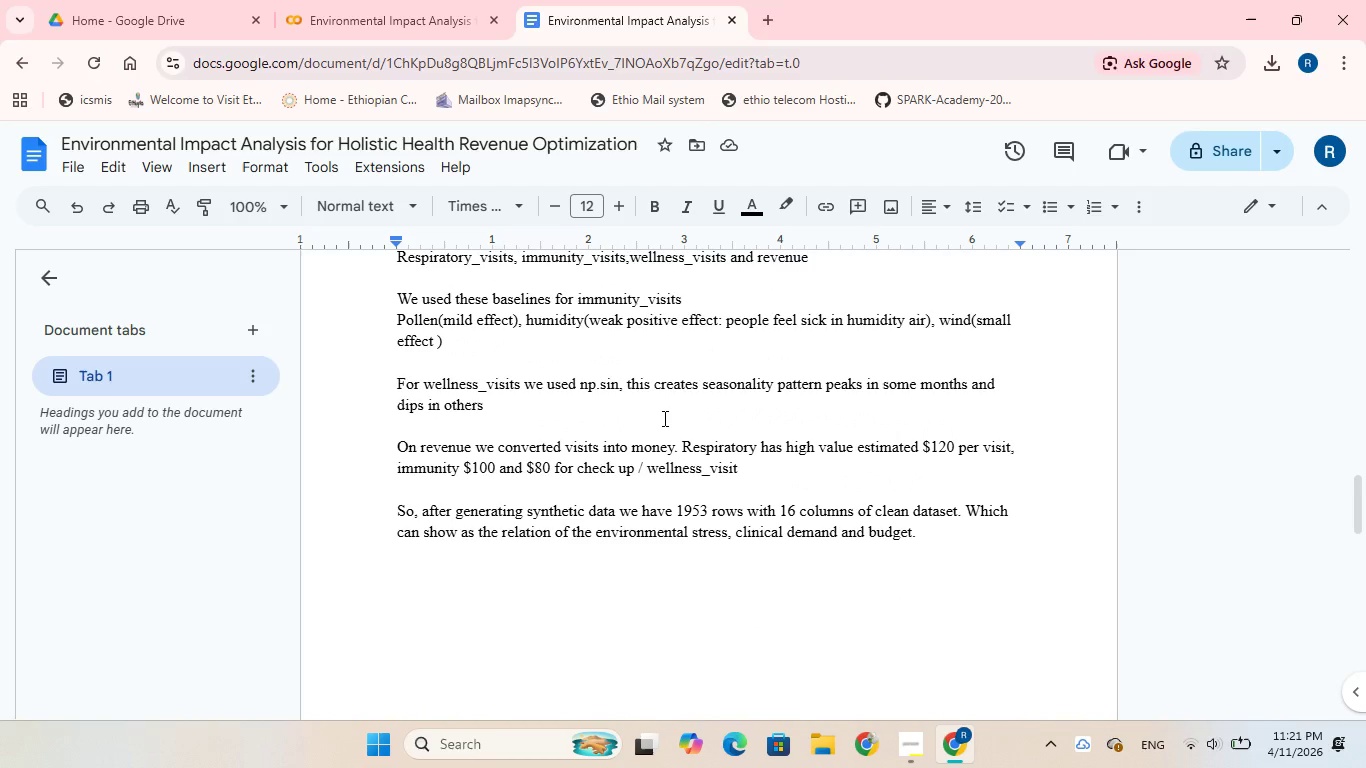 
scroll: coordinate [663, 418], scroll_direction: down, amount: 2.0
 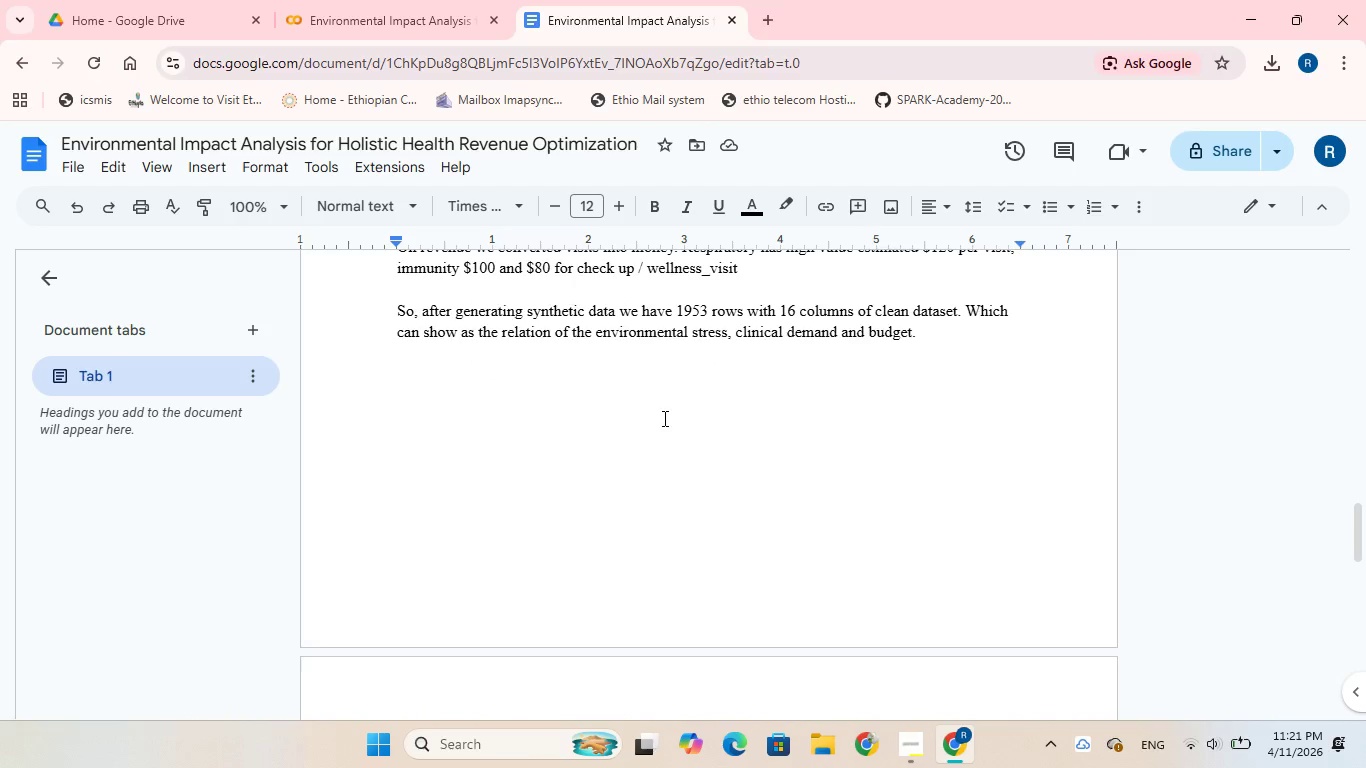 
scroll: coordinate [663, 418], scroll_direction: up, amount: 6.0
 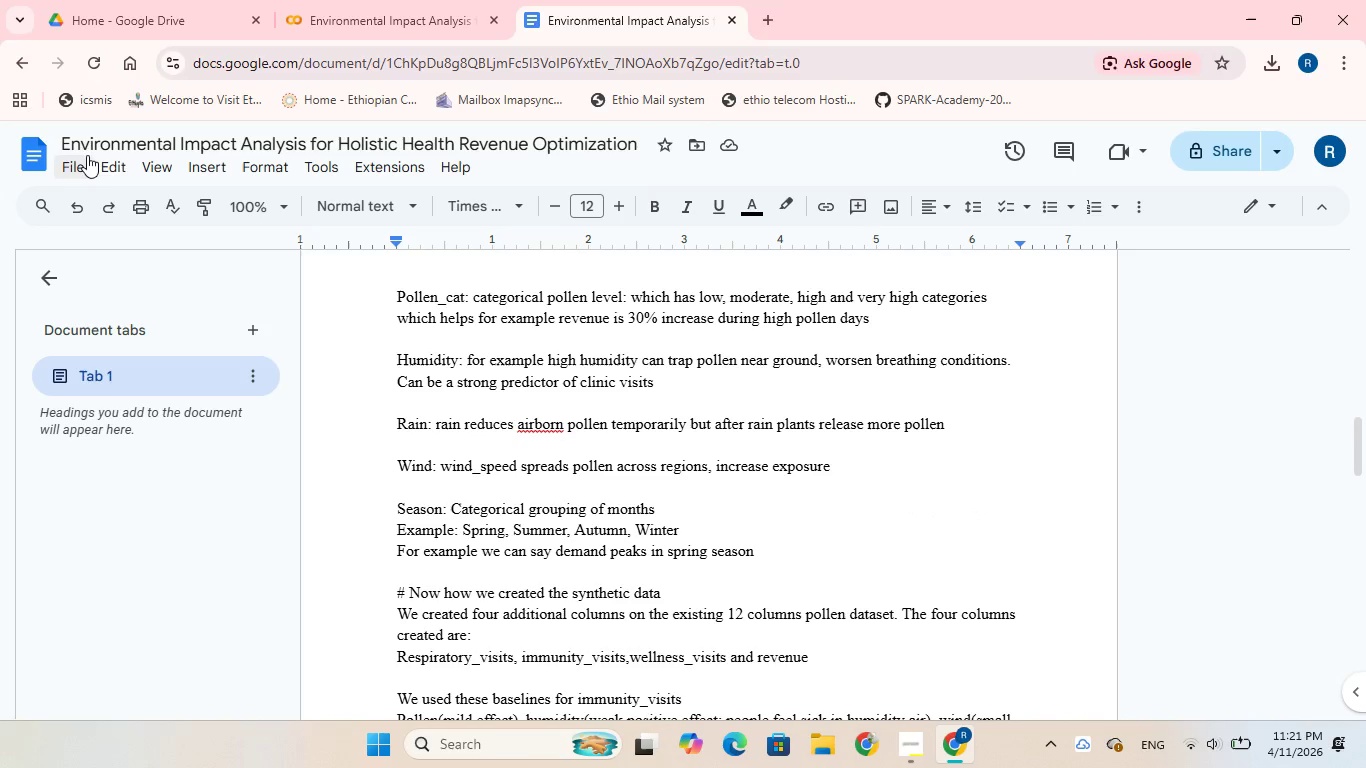 